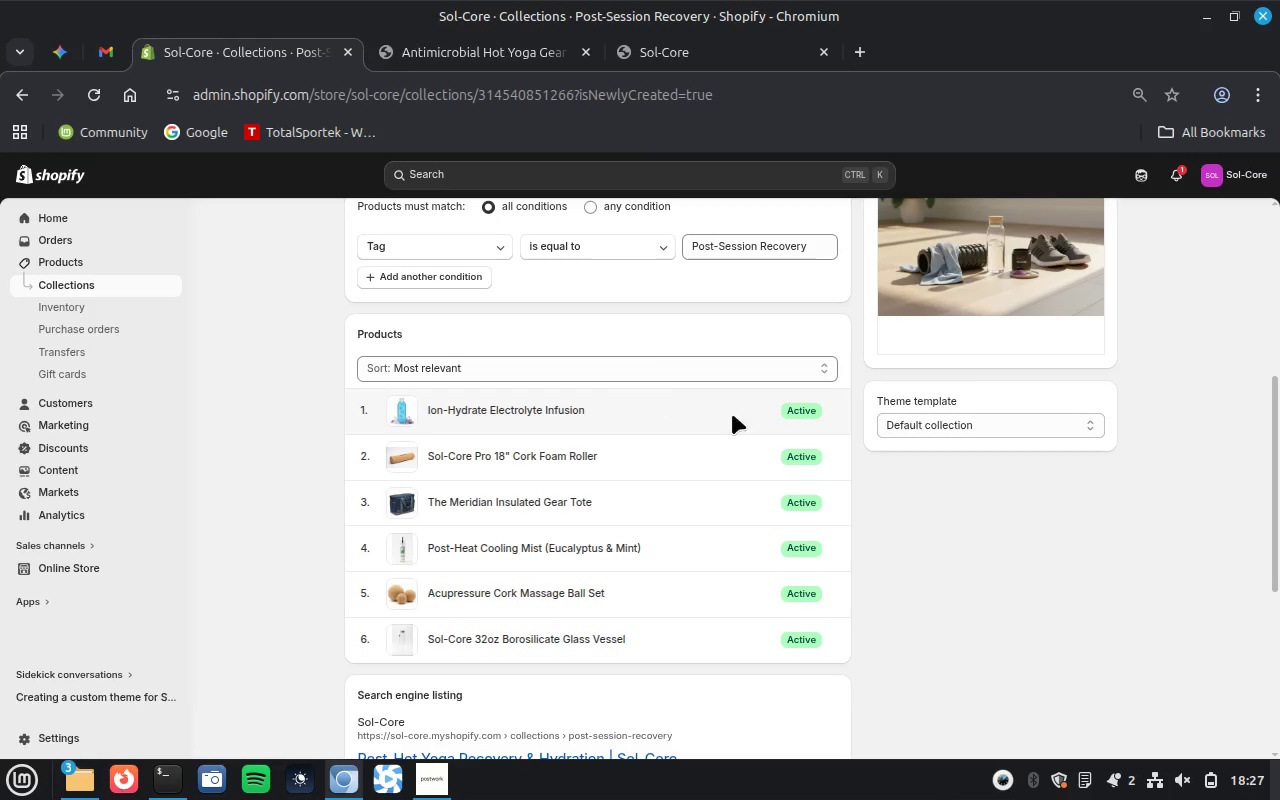 
scroll: coordinate [903, 483], scroll_direction: up, amount: 4.0
 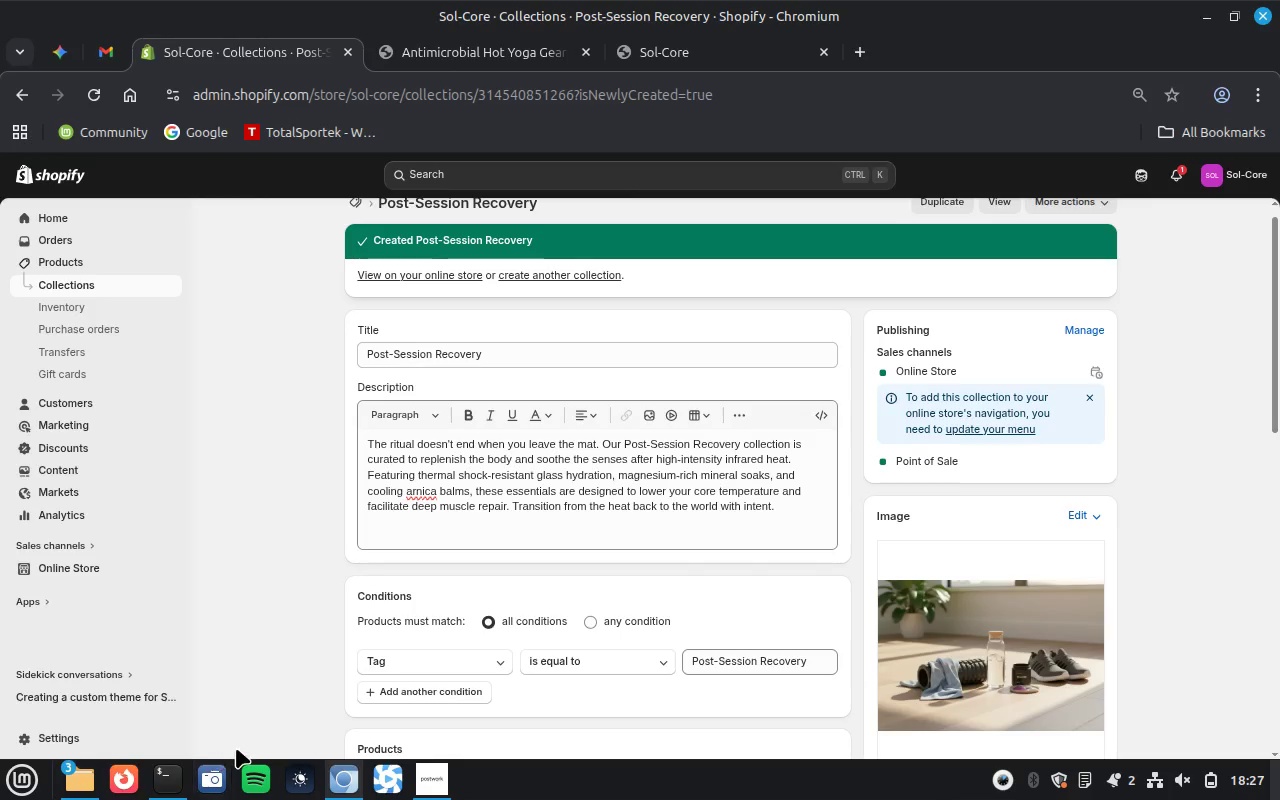 
left_click([214, 772])
 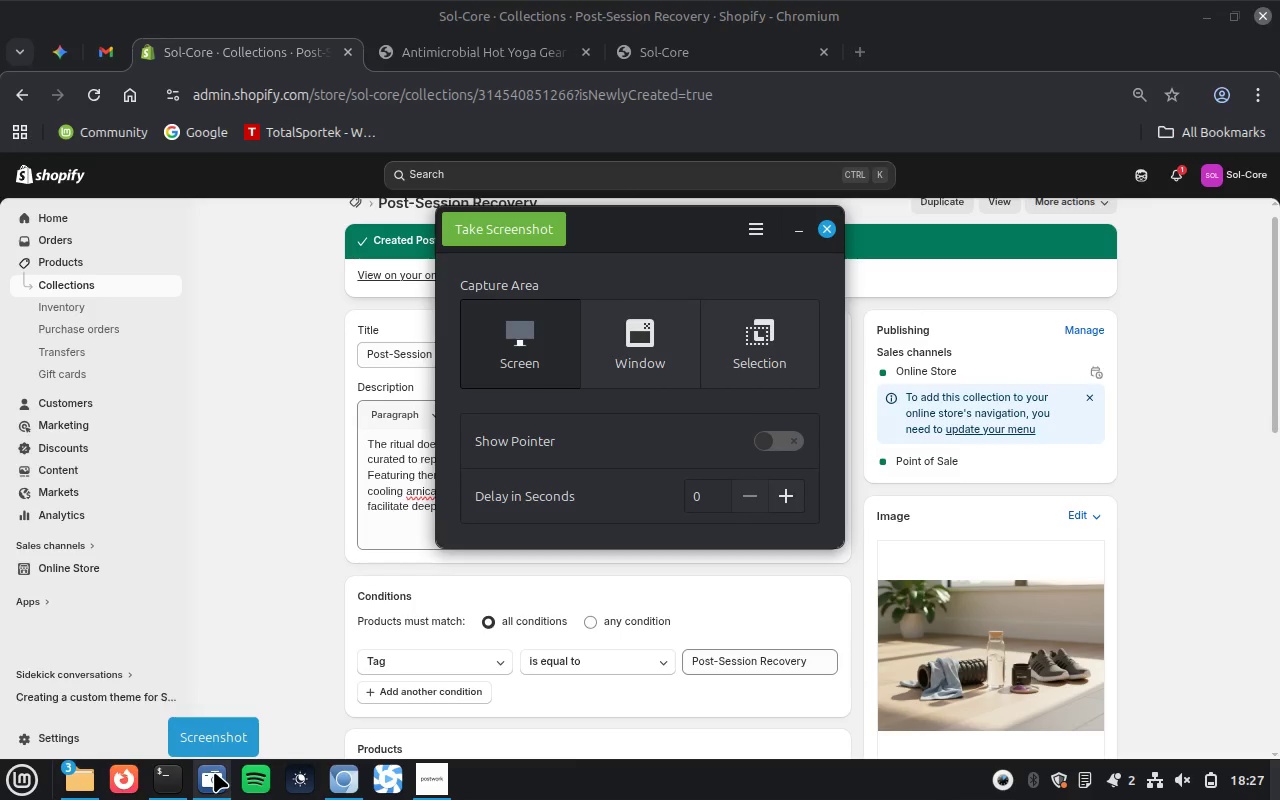 
left_click([647, 356])
 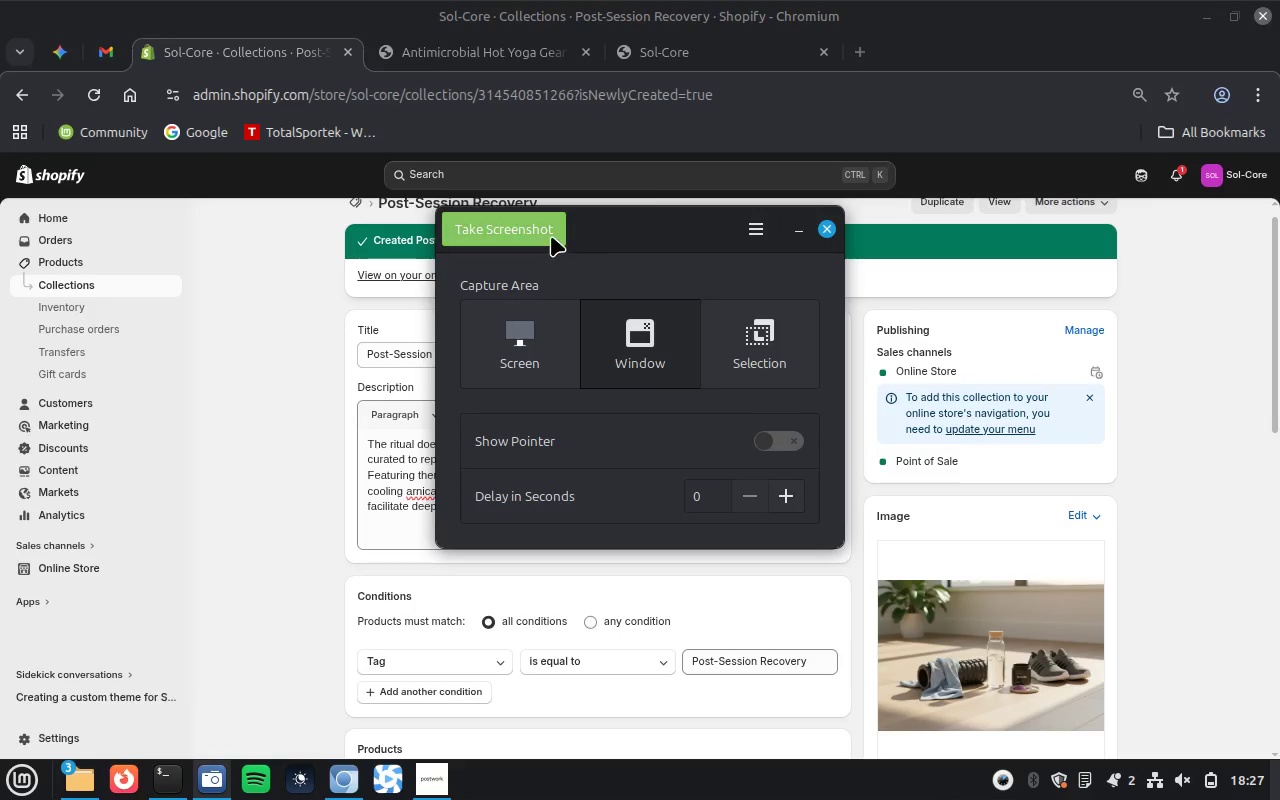 
left_click([551, 236])
 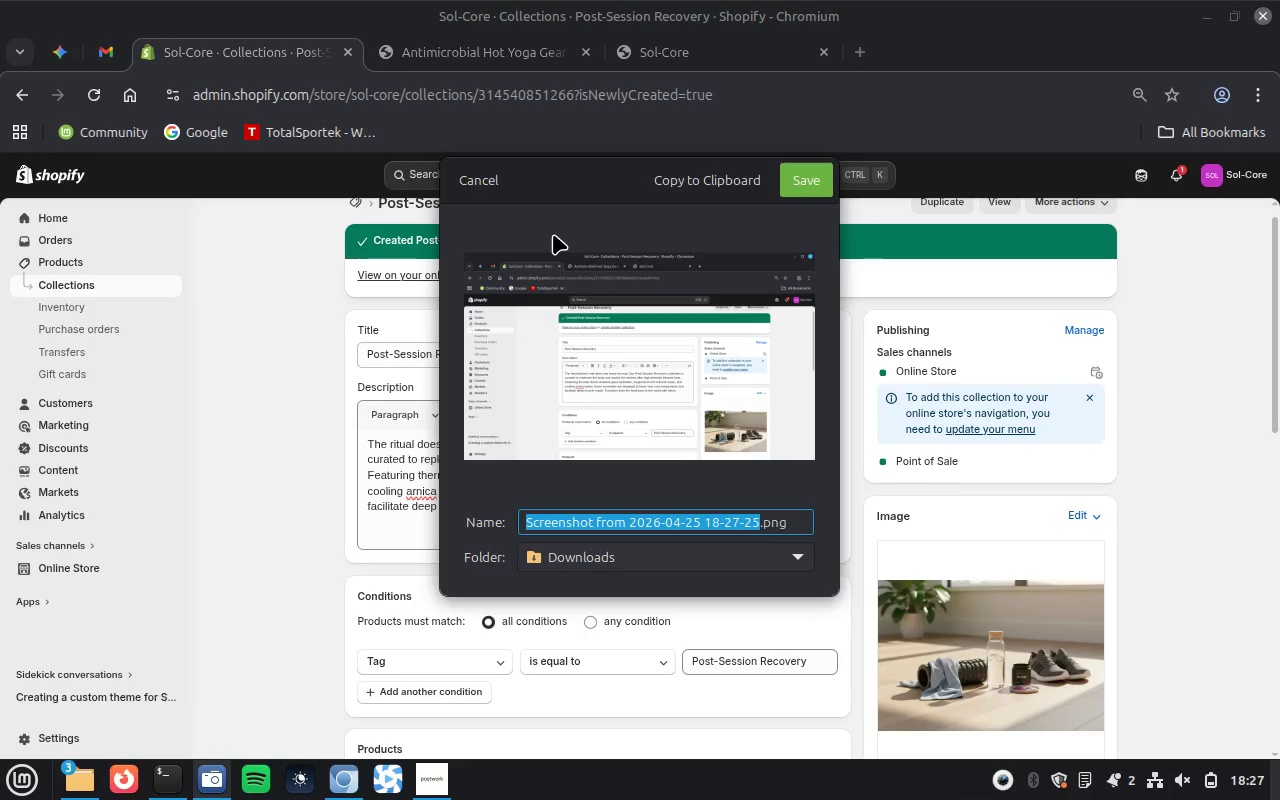 
type(Products Collections 3 Descriptions and Tag Rule)
 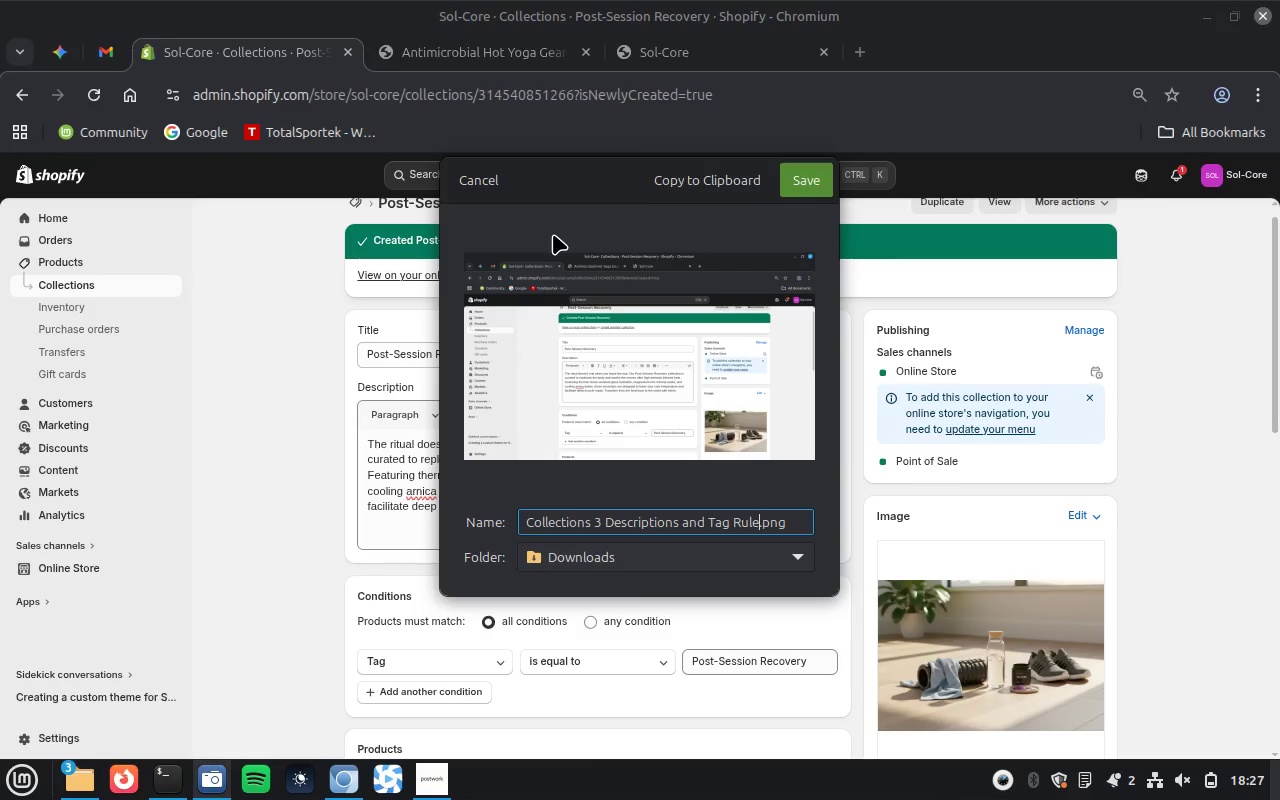 
hold_key(key=Backspace, duration=1.12)
 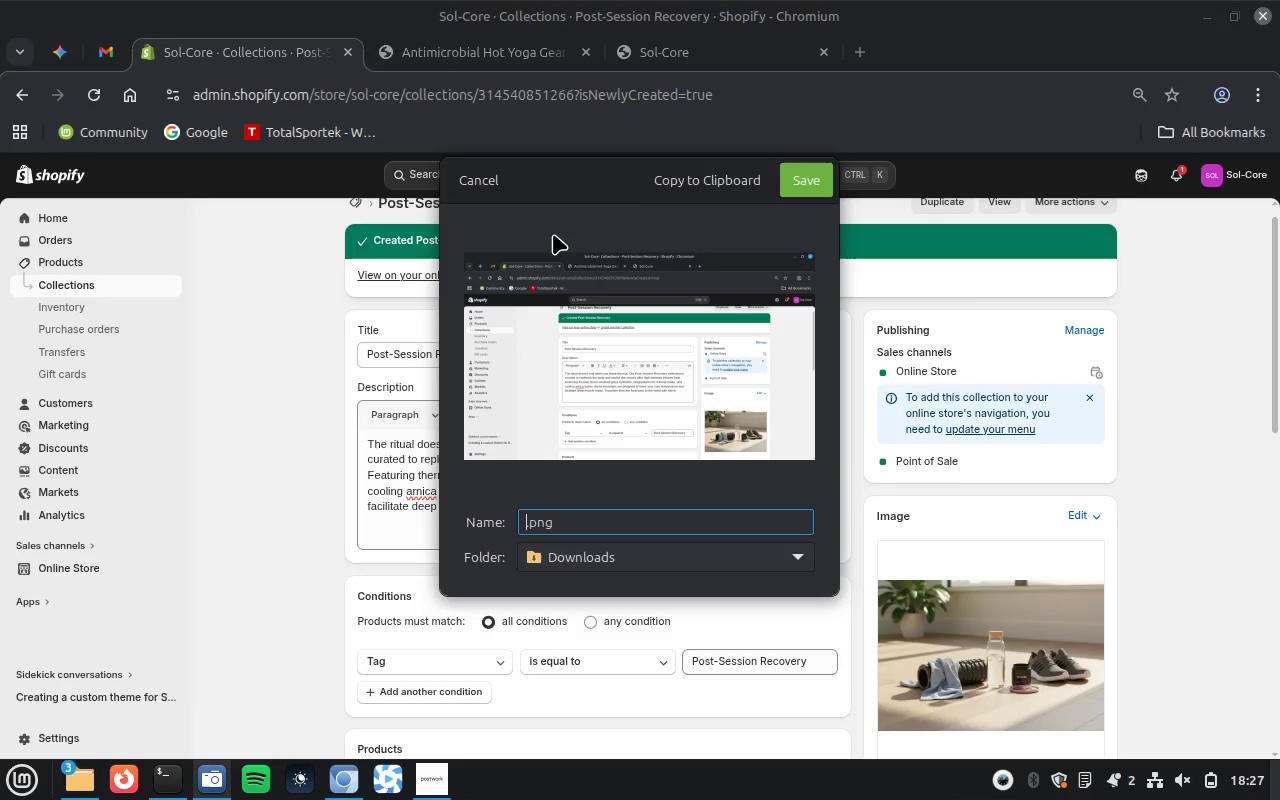 
key(Enter)
 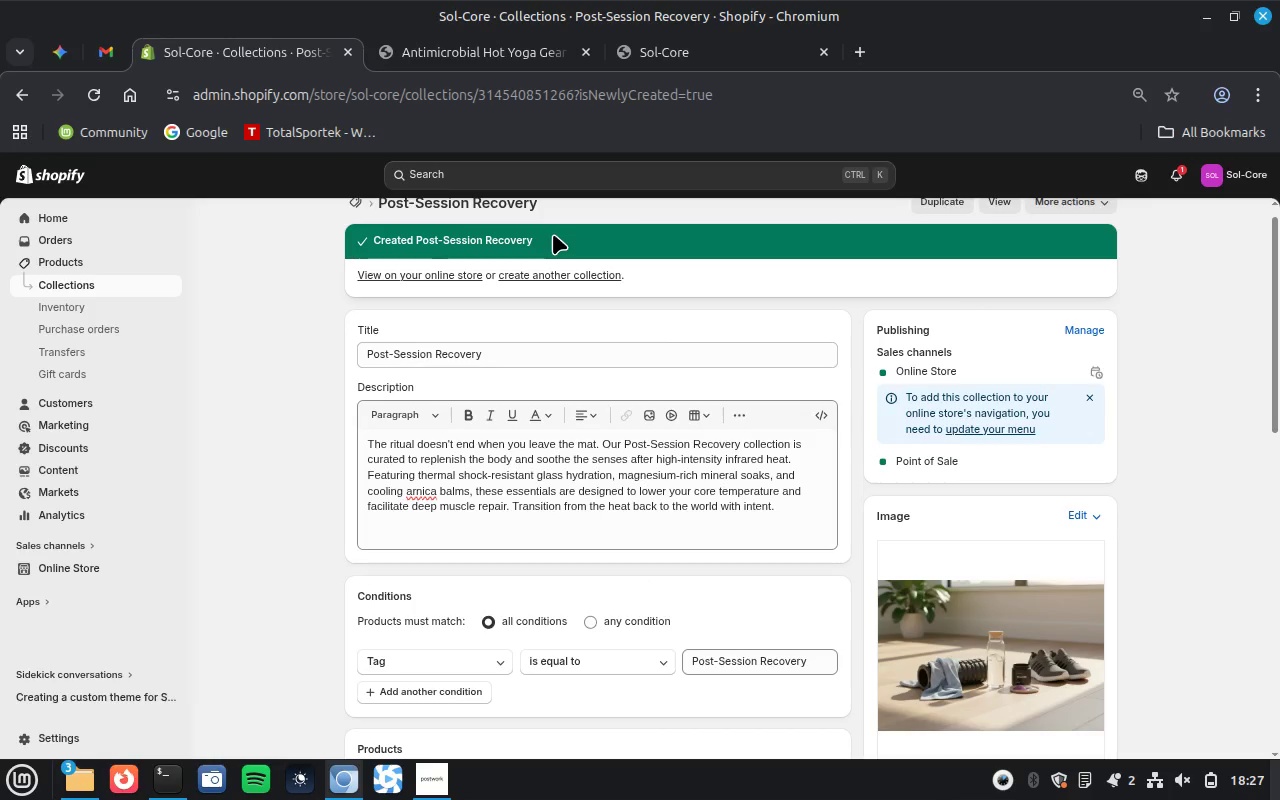 
left_click([490, 45])
 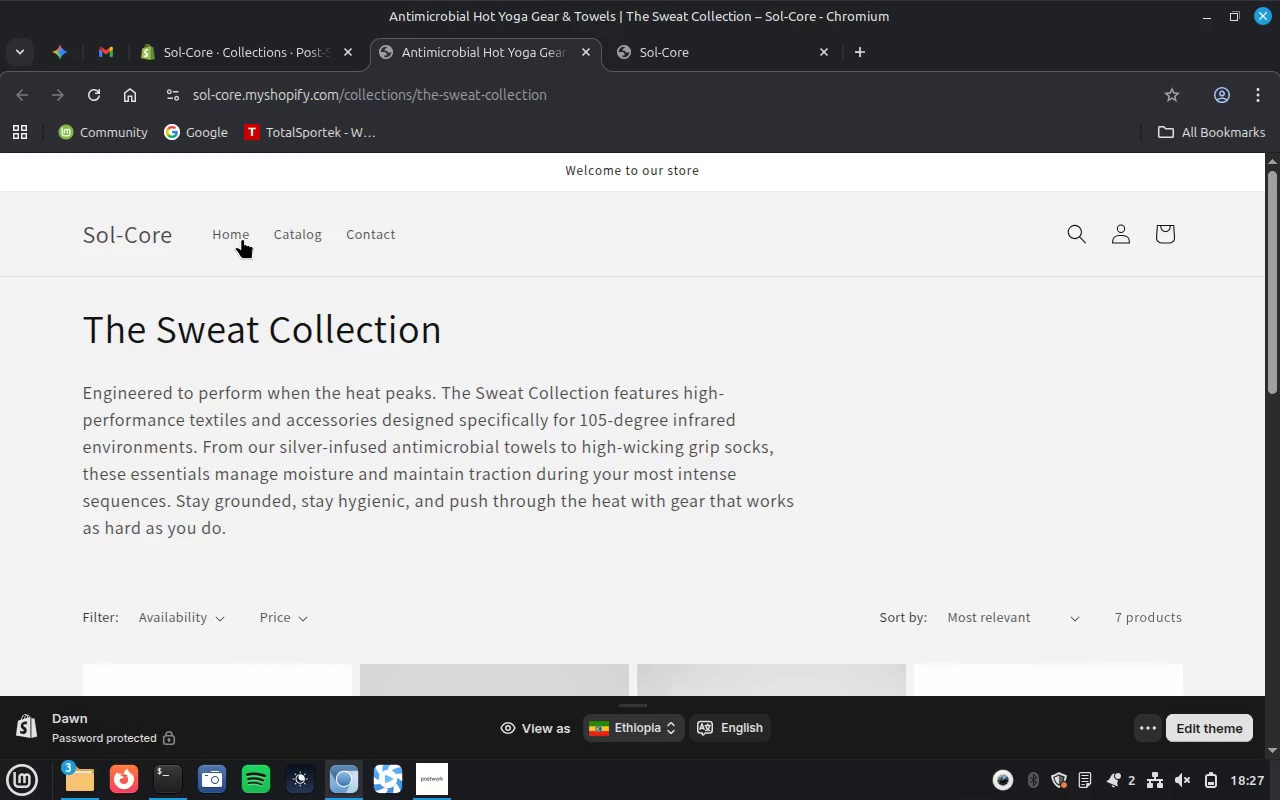 
scroll: coordinate [622, 354], scroll_direction: up, amount: 9.0
 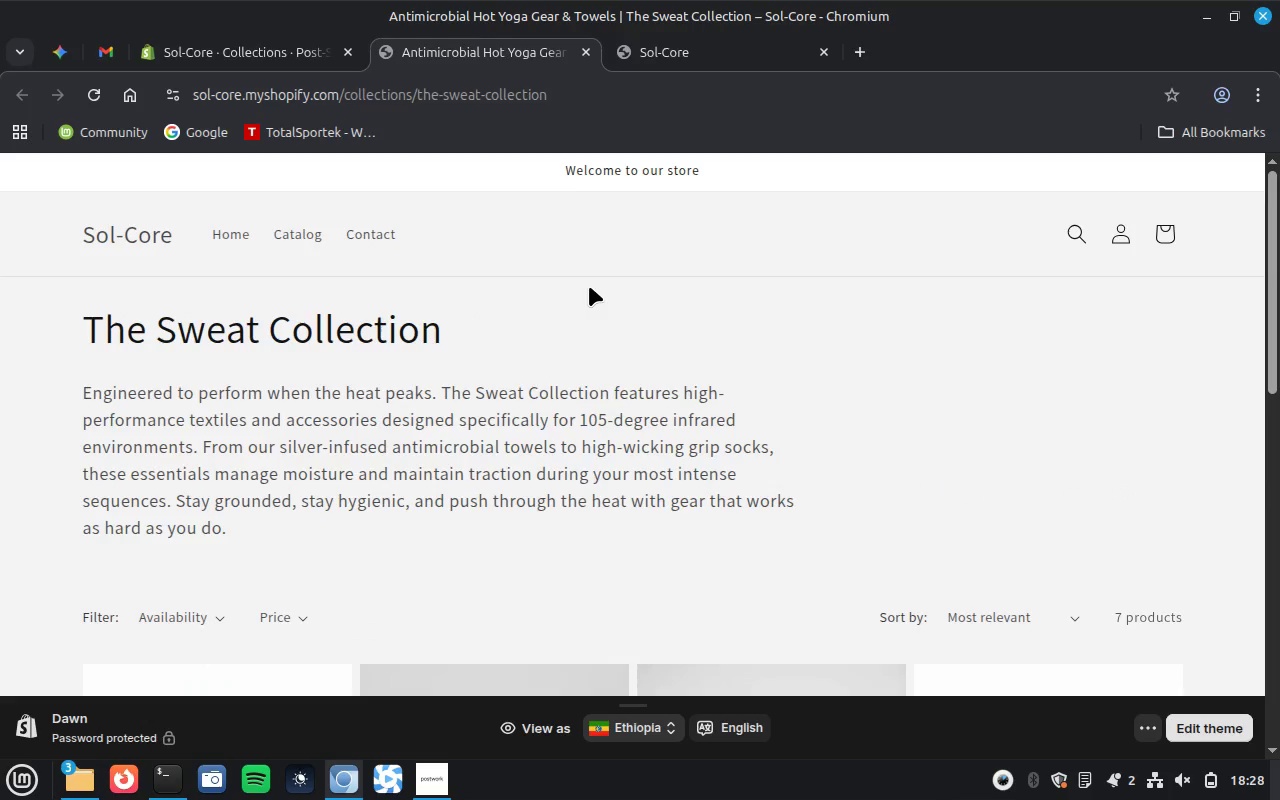 
scroll: coordinate [589, 286], scroll_direction: down, amount: 3.0
 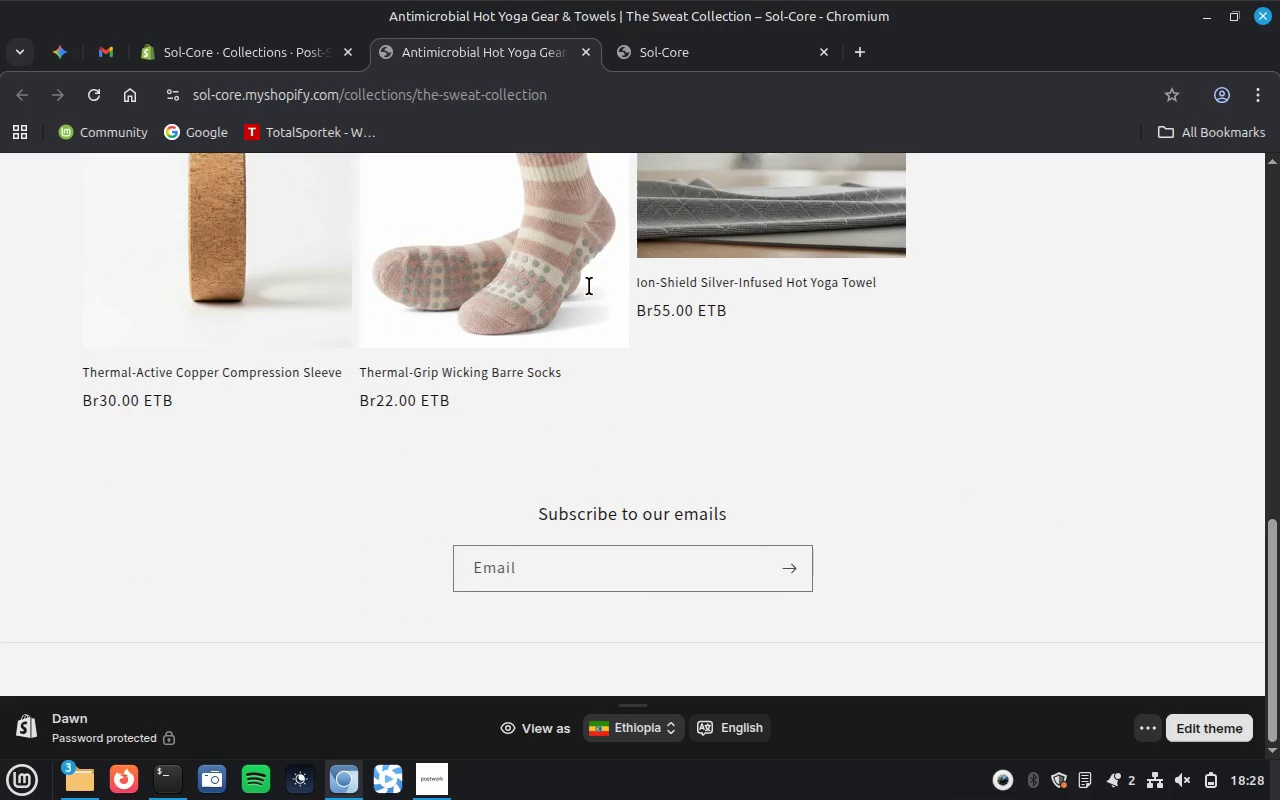 
left_click([579, 90])
 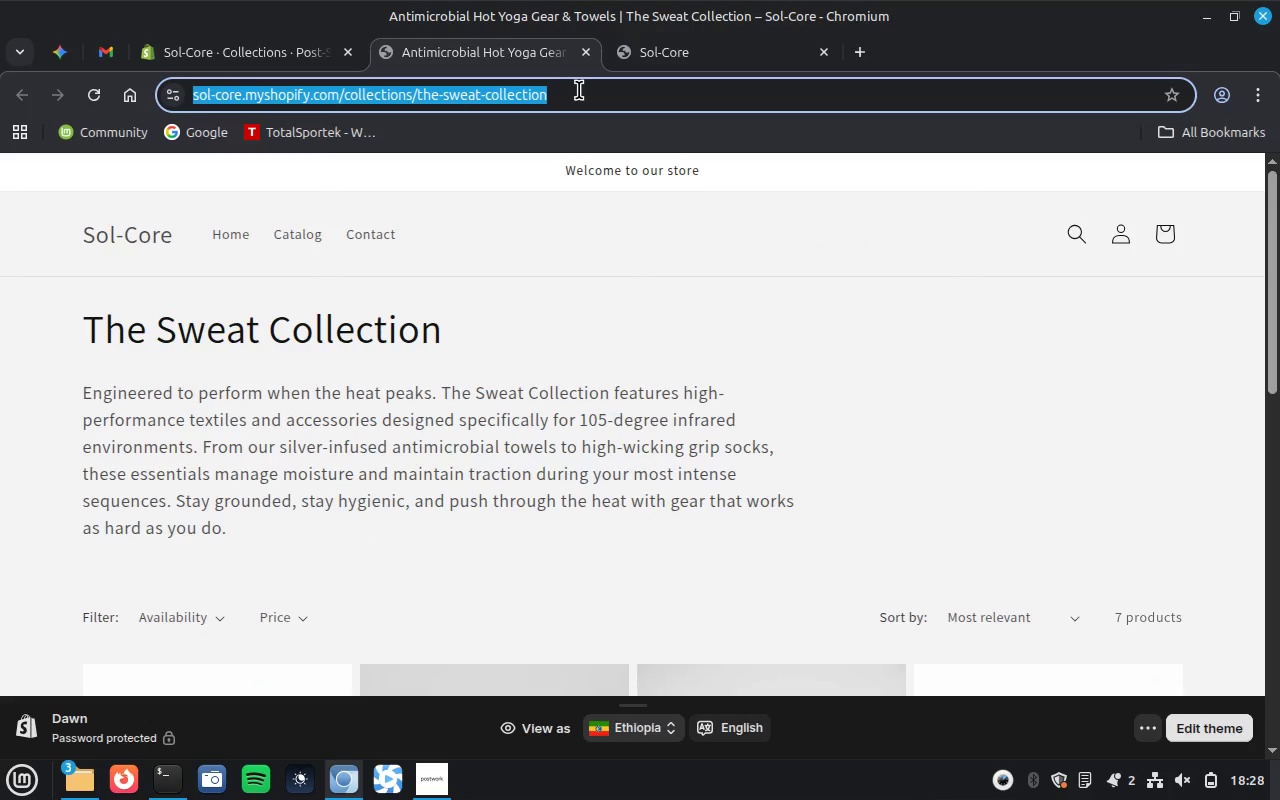 
scroll: coordinate [589, 286], scroll_direction: up, amount: 14.0
 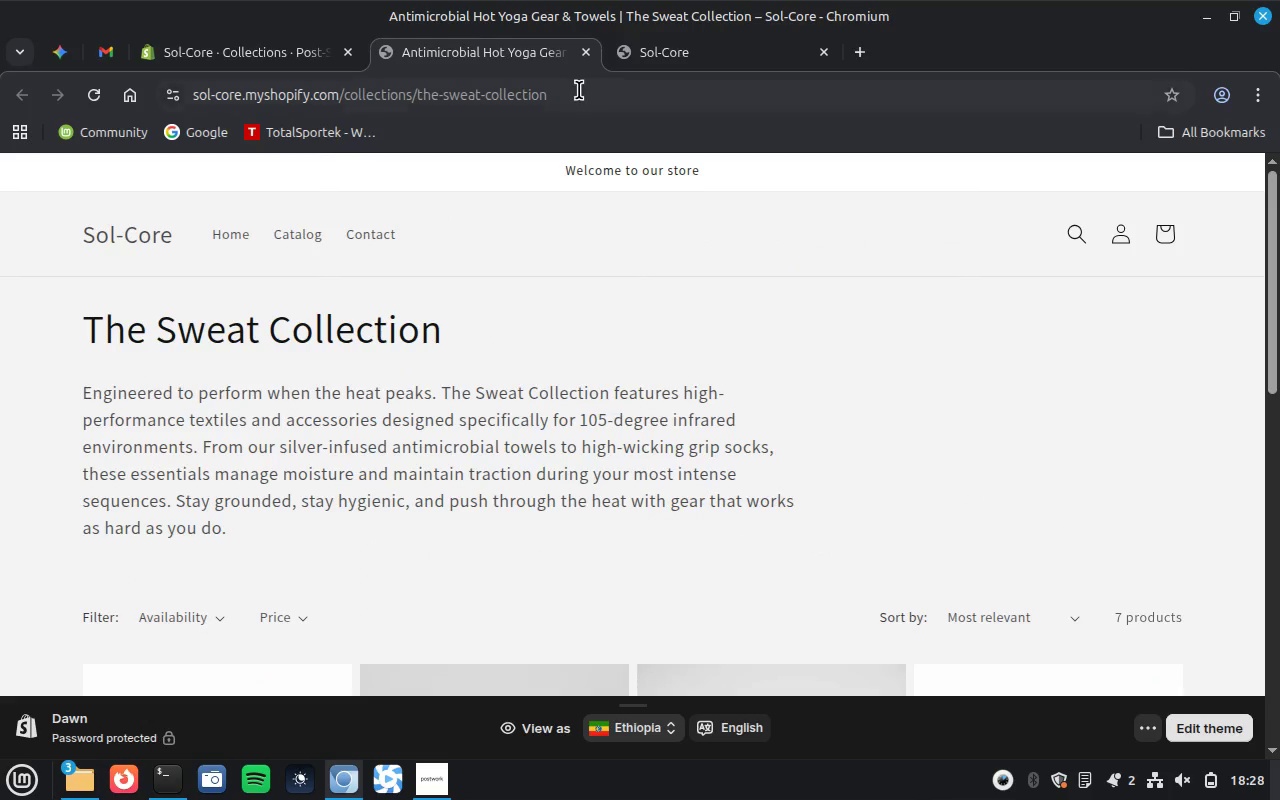 
key(ArrowRight)
 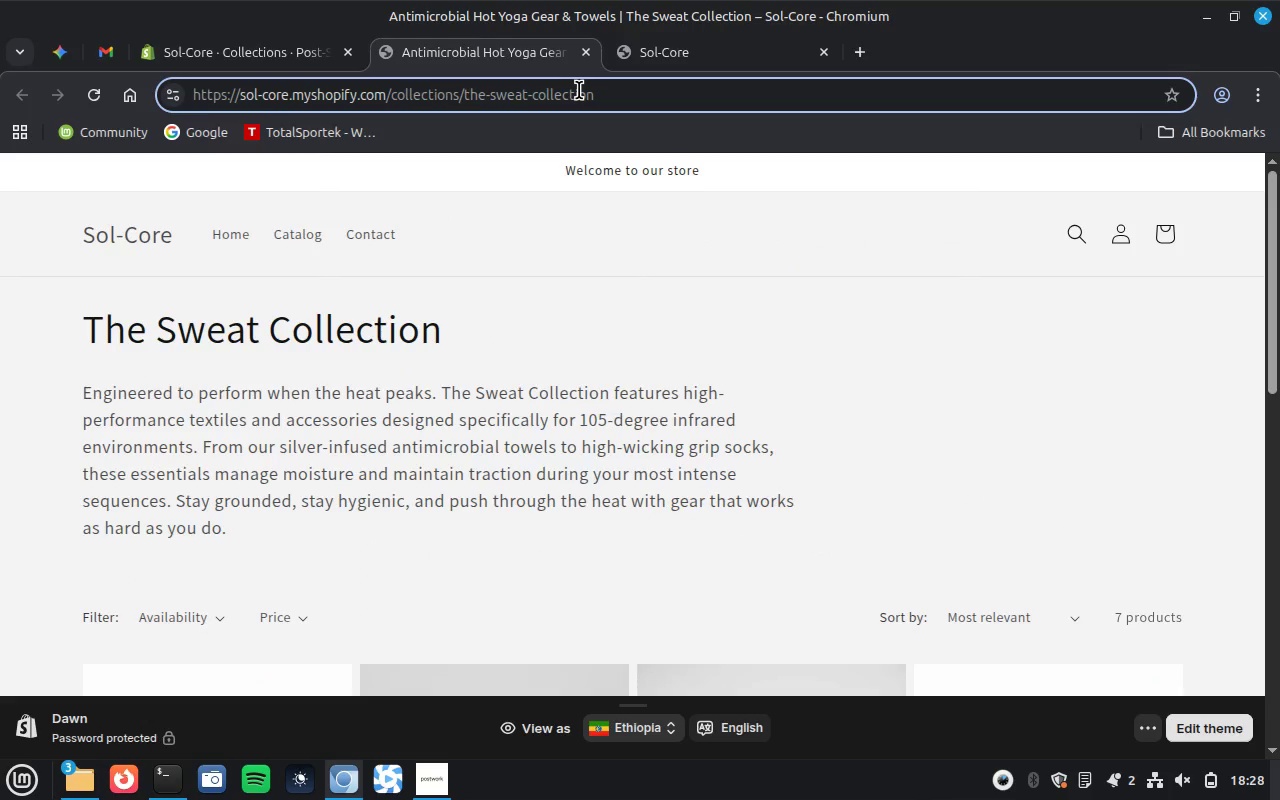 
hold_key(key=Backspace, duration=0.77)
 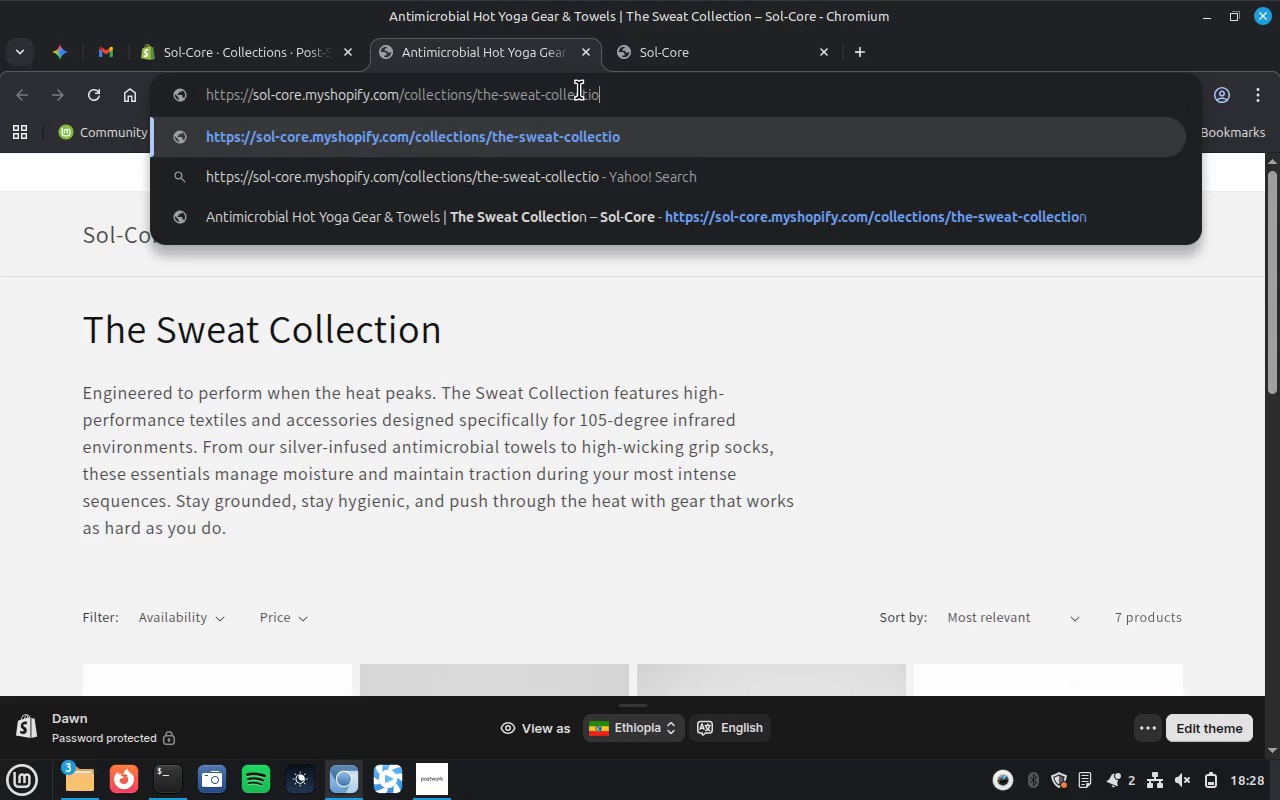 
key(Backspace)
 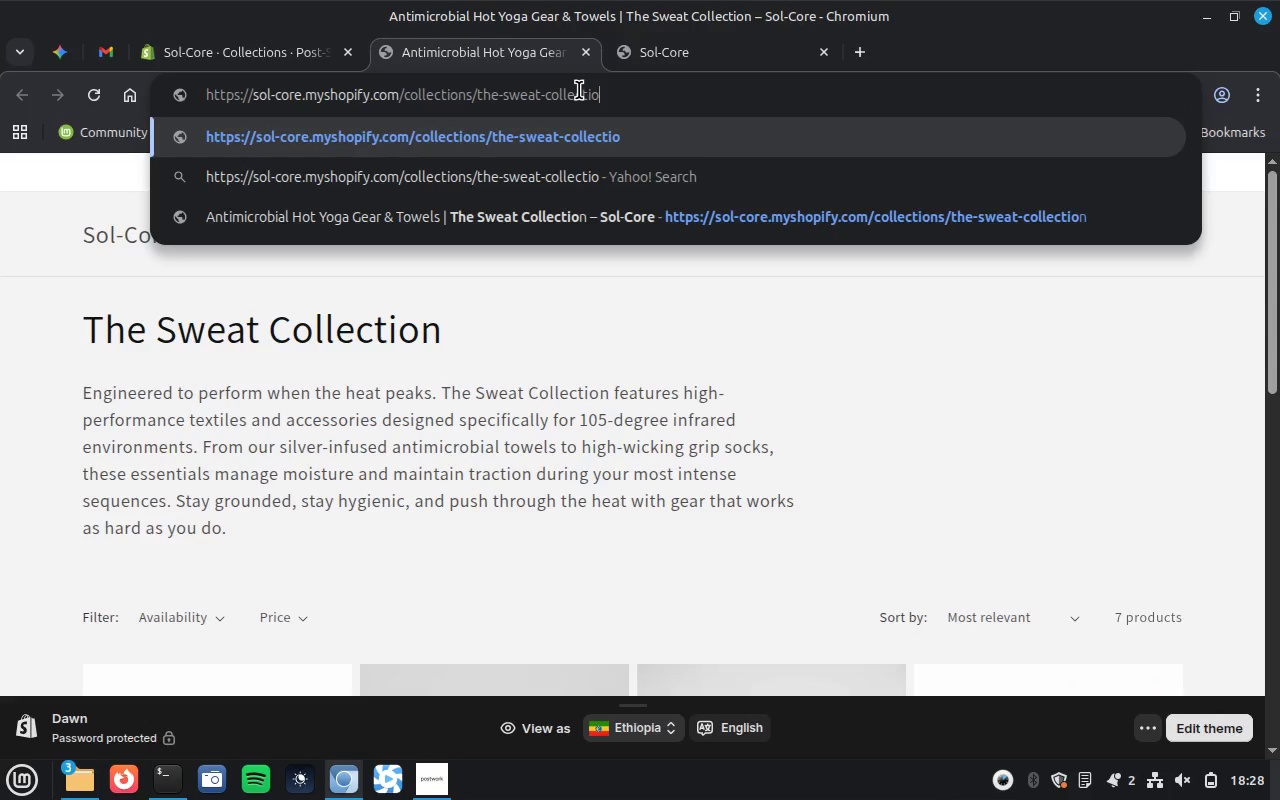 
key(Backspace)
 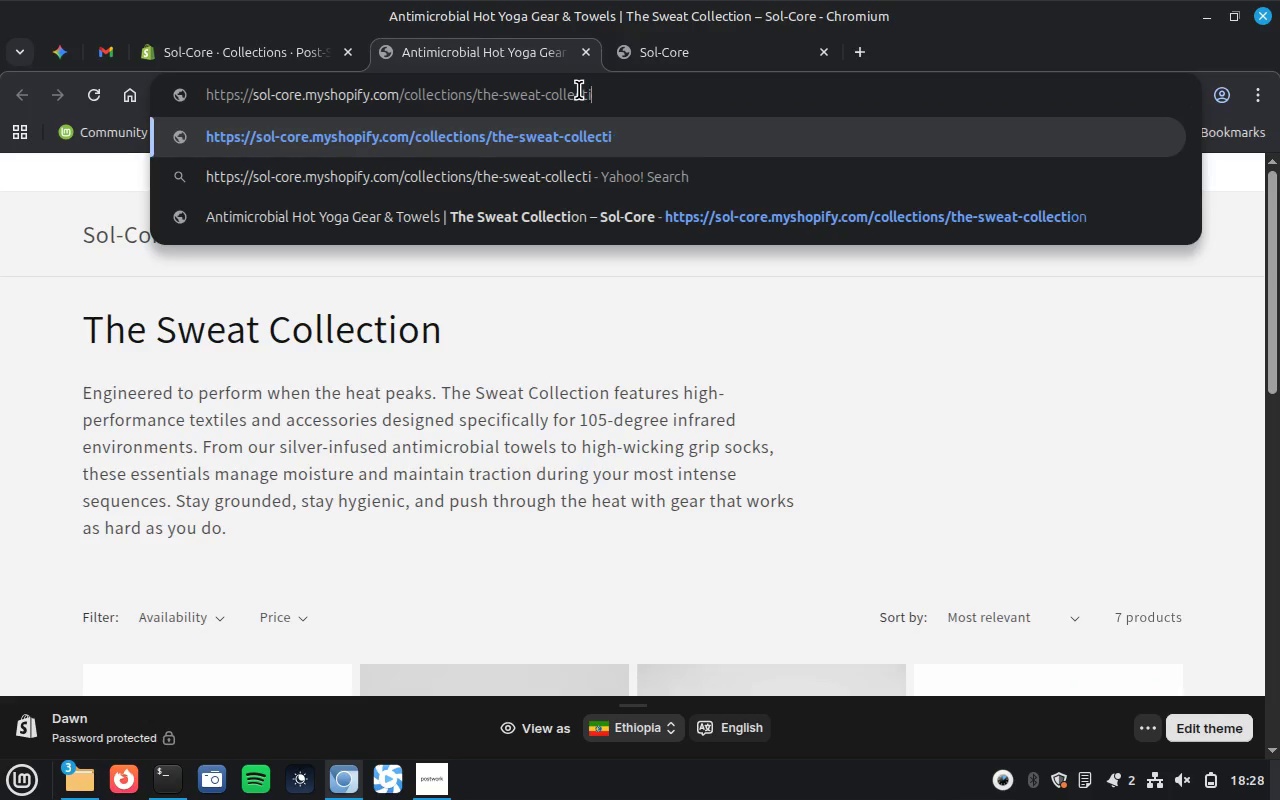 
key(Backspace)
 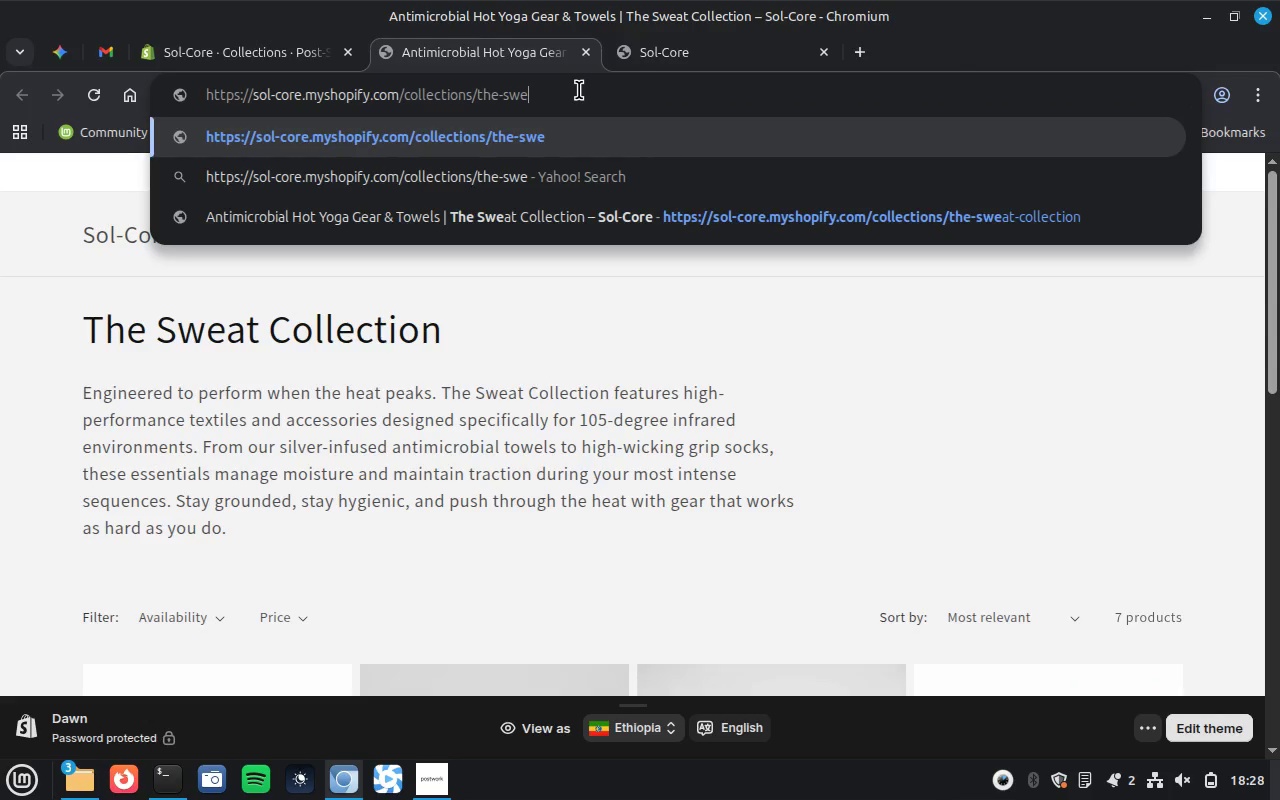 
key(Backspace)
 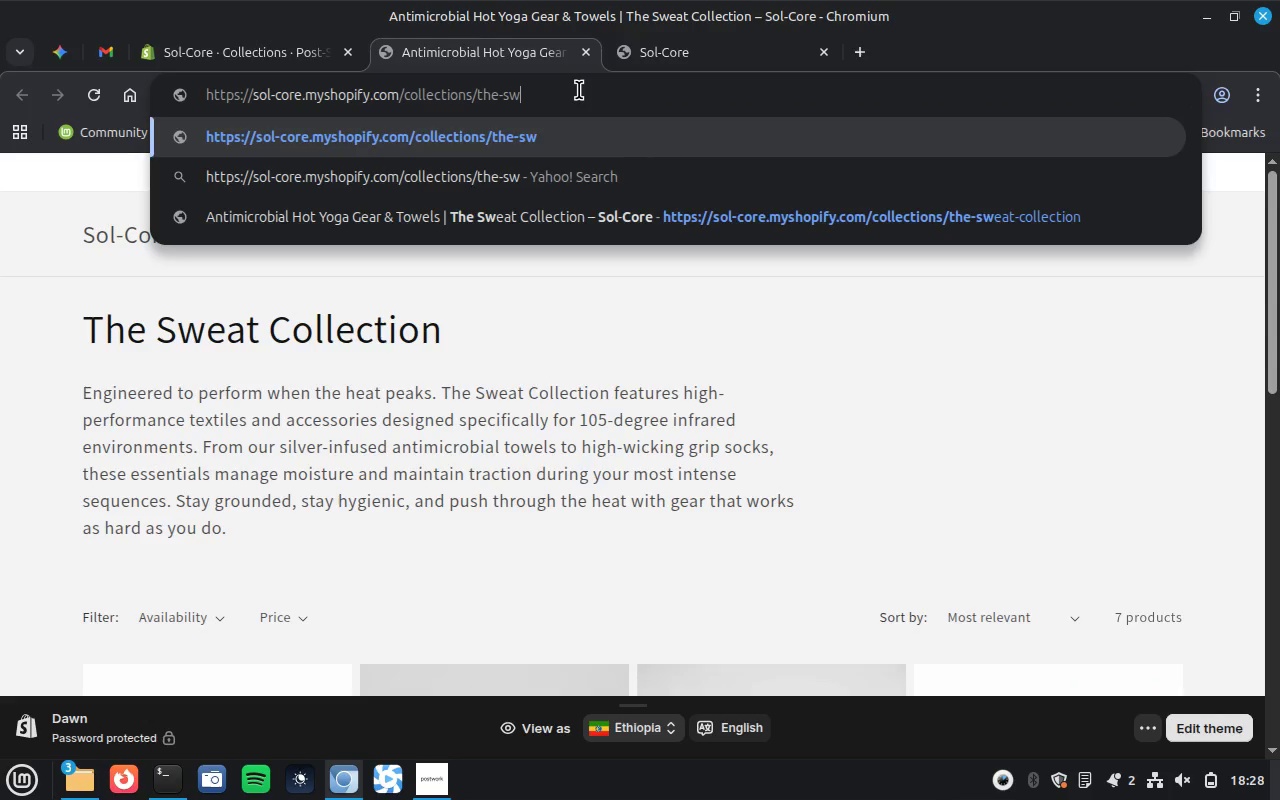 
key(Backspace)
 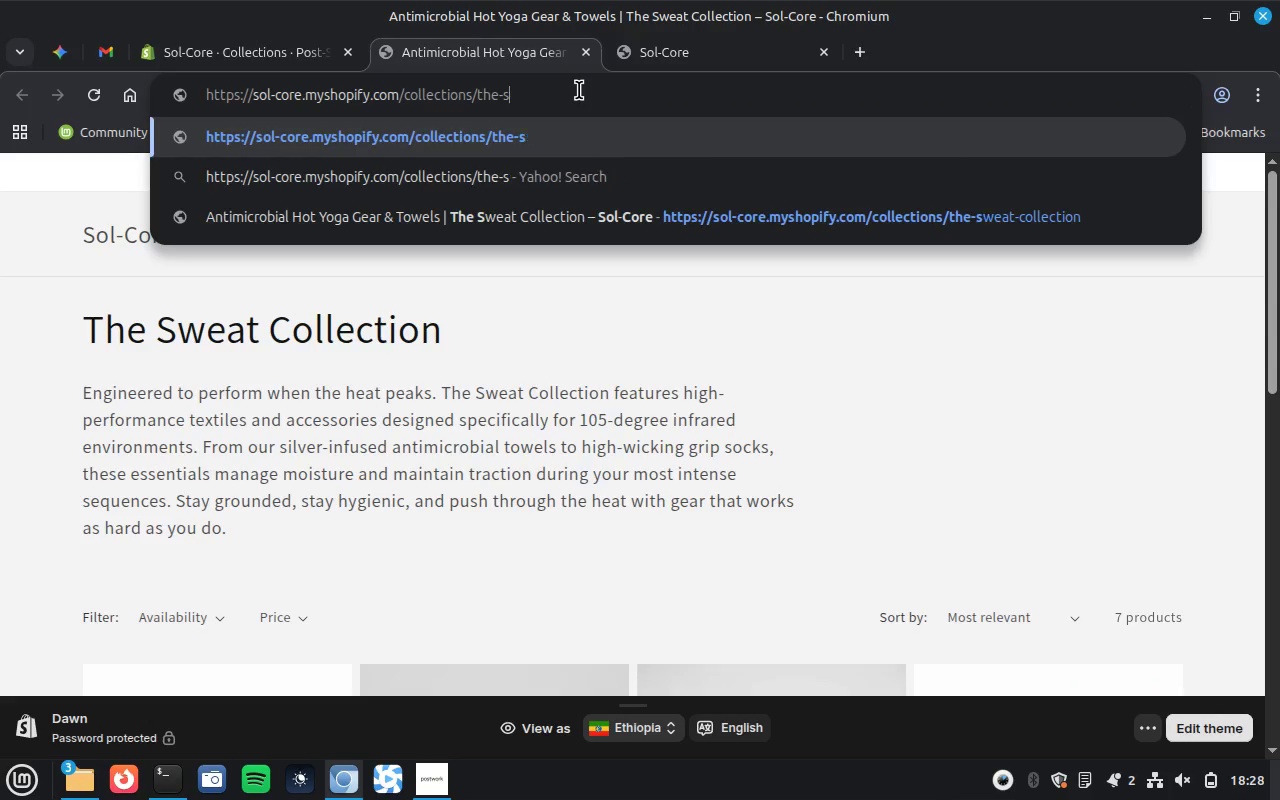 
key(Backspace)
 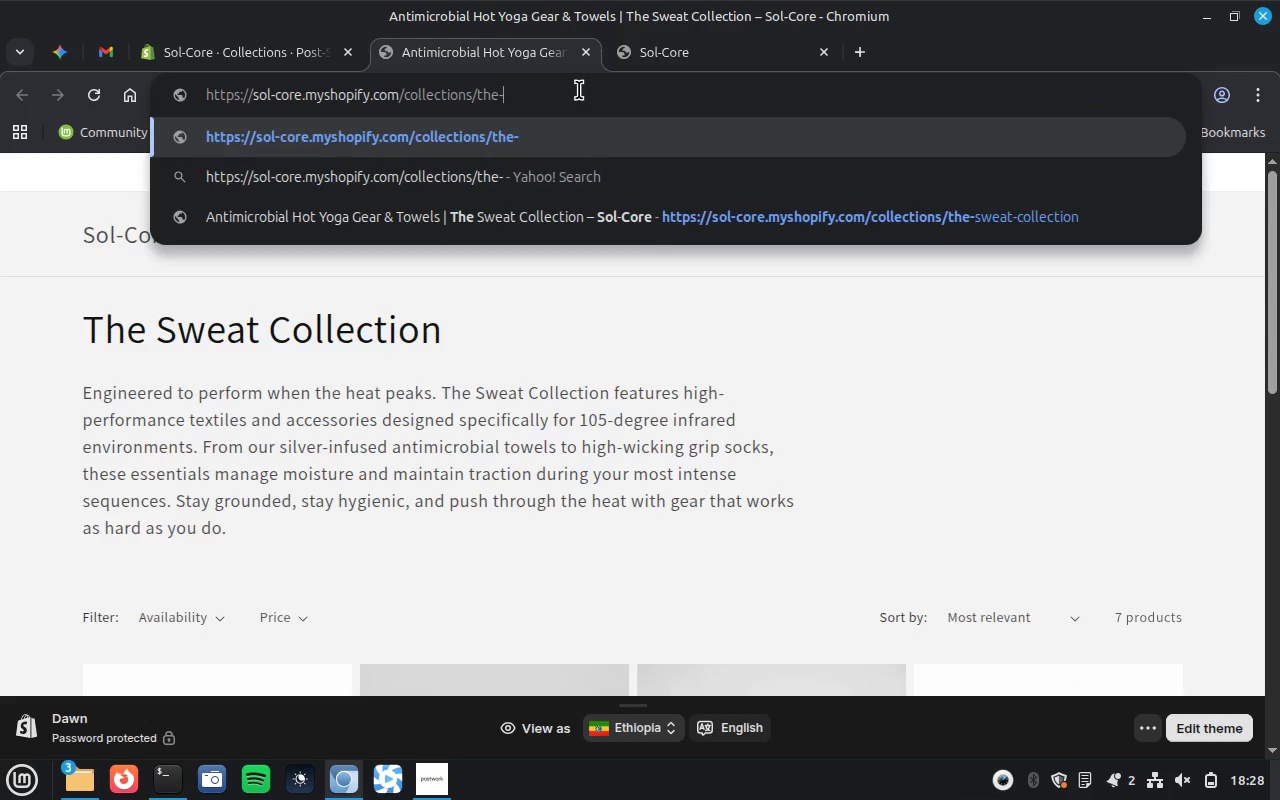 
key(Backspace)
 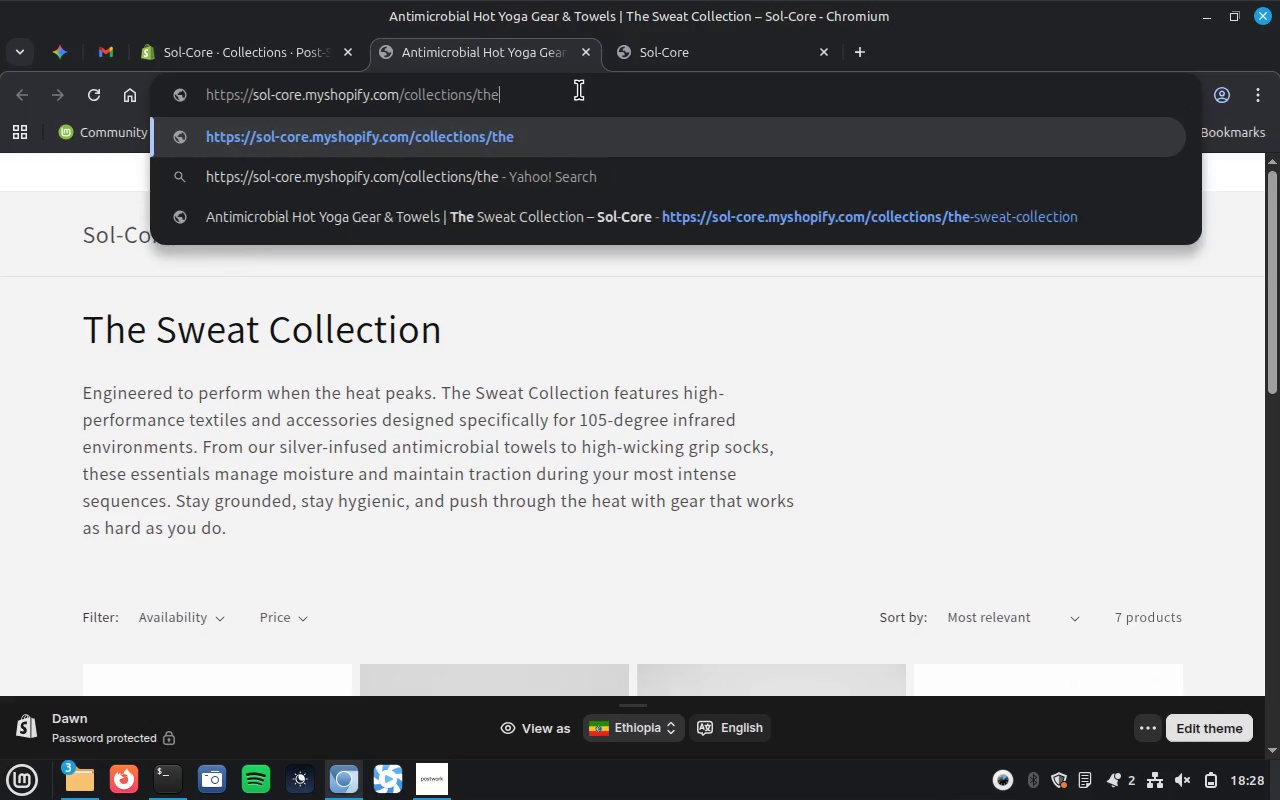 
key(Backspace)
 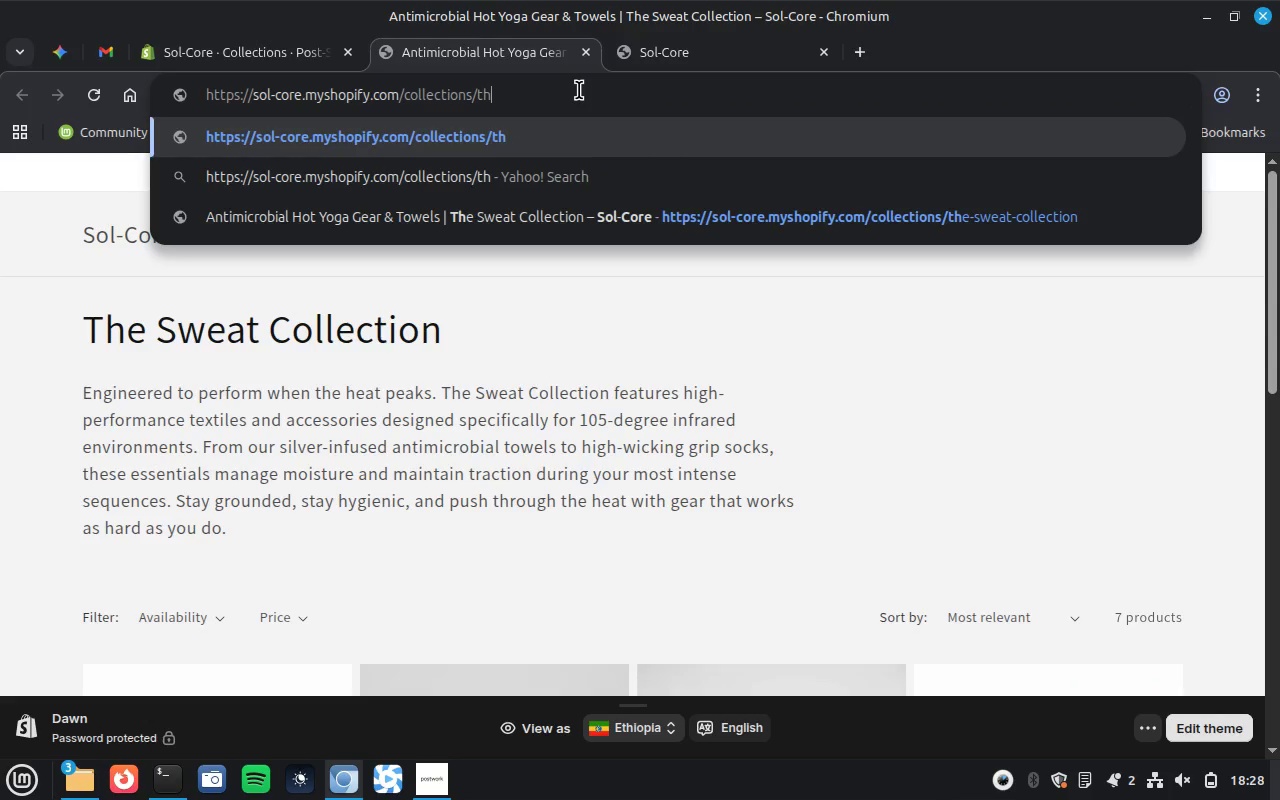 
key(Backspace)
 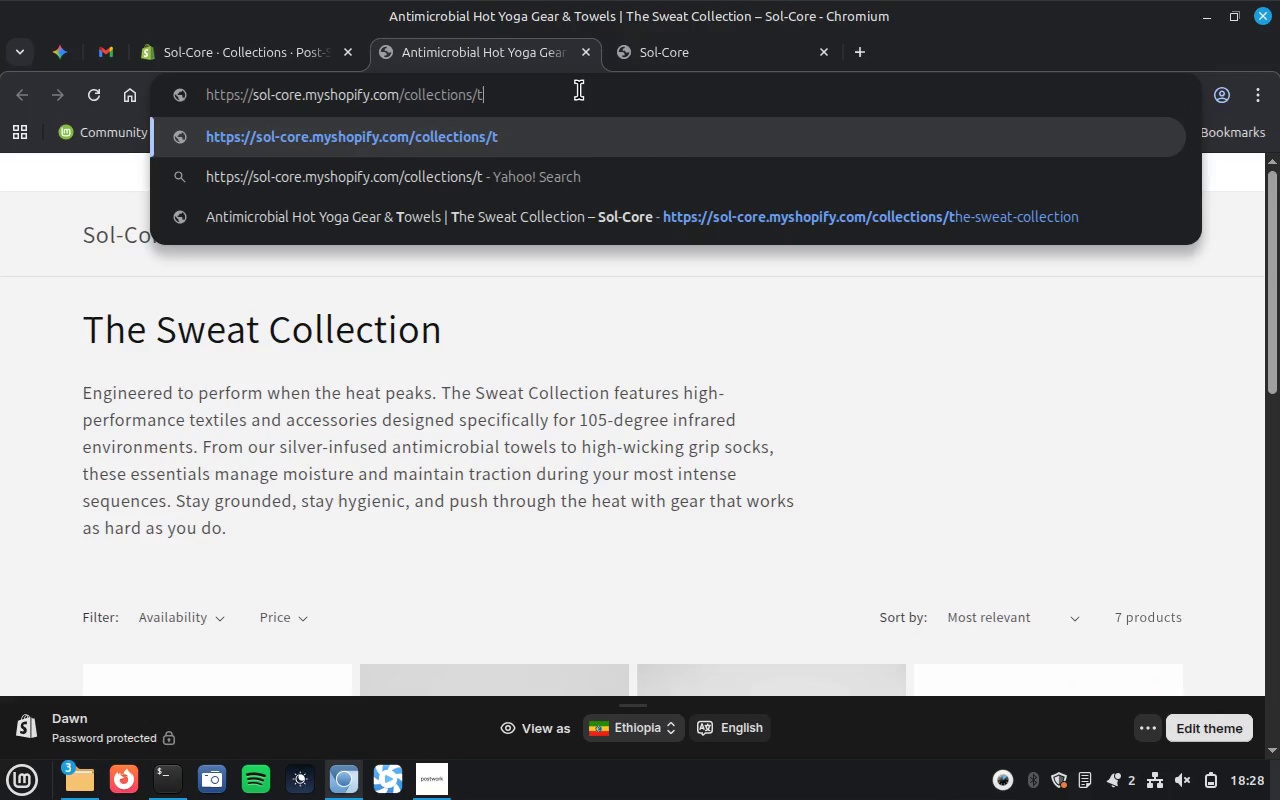 
key(Backspace)
 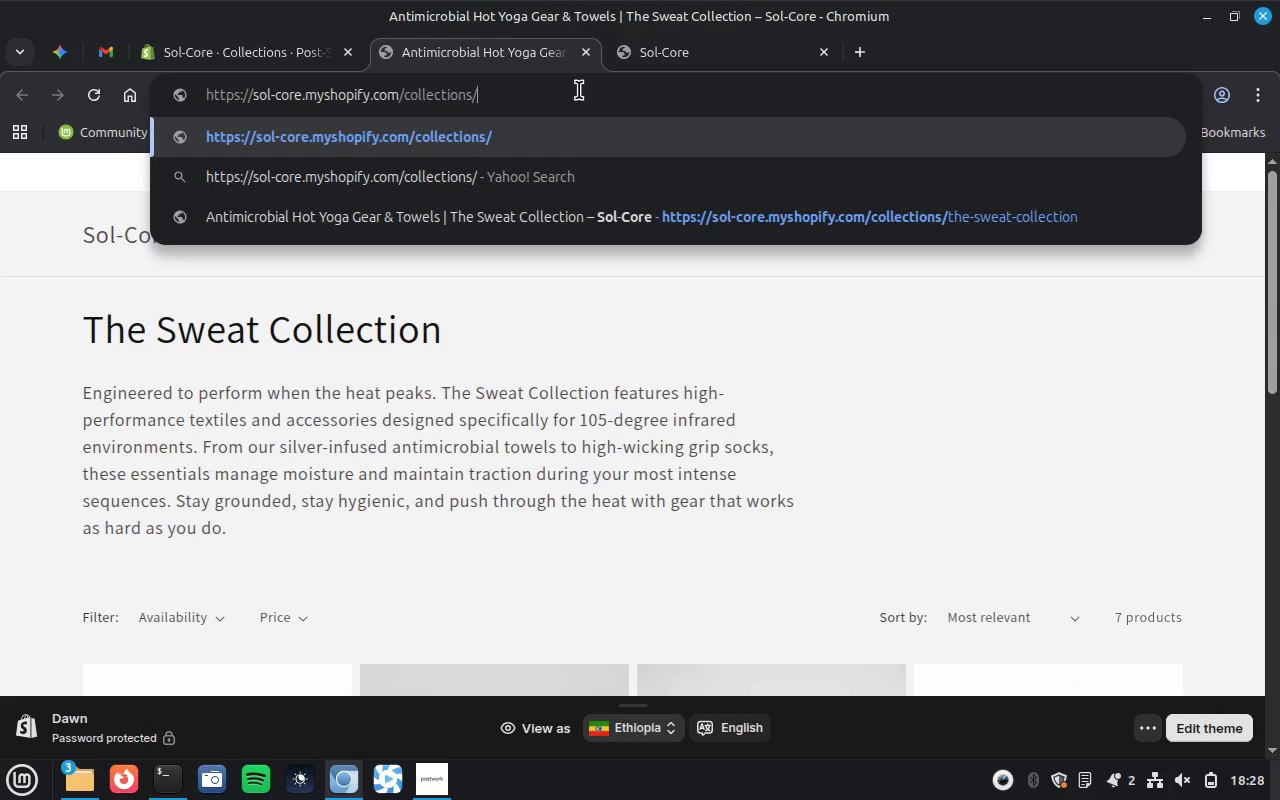 
key(Backspace)
 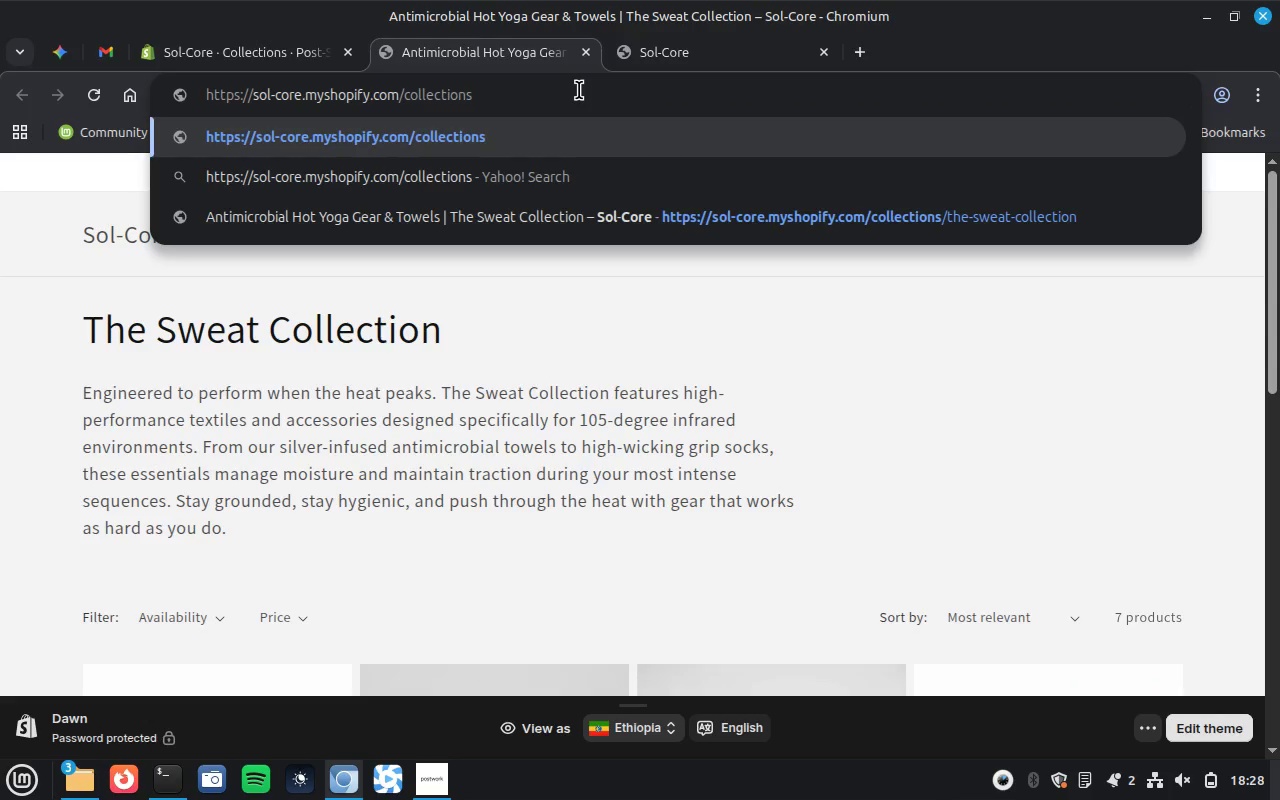 
key(Enter)
 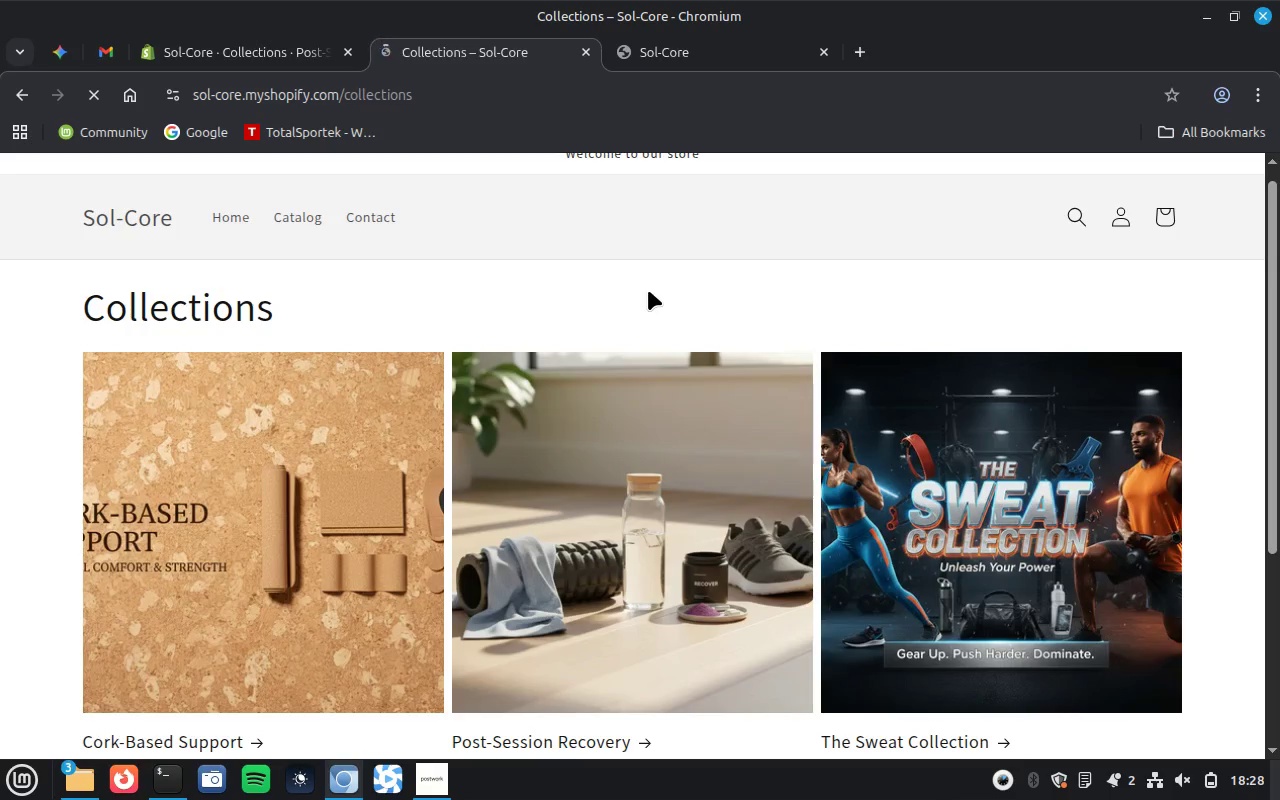 
wait(14.14)
 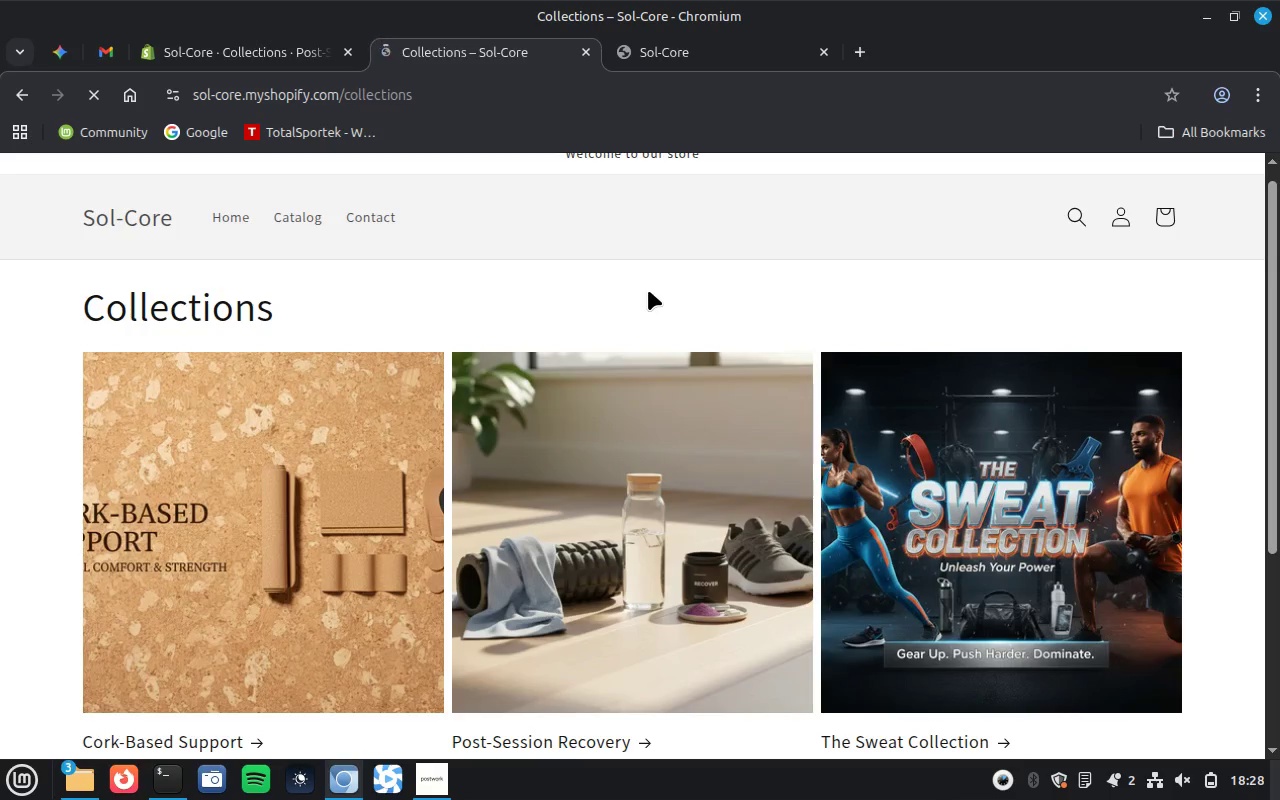 
left_click([633, 702])
 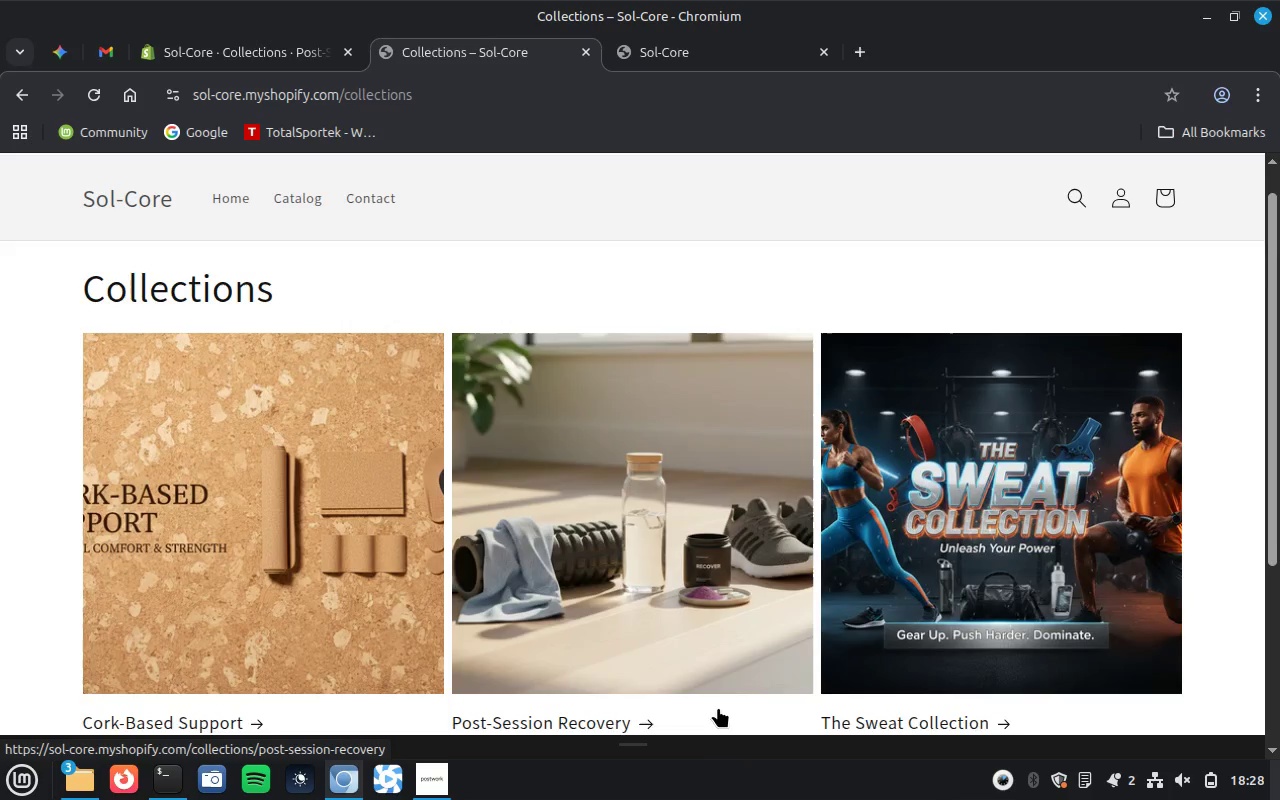 
wait(7.89)
 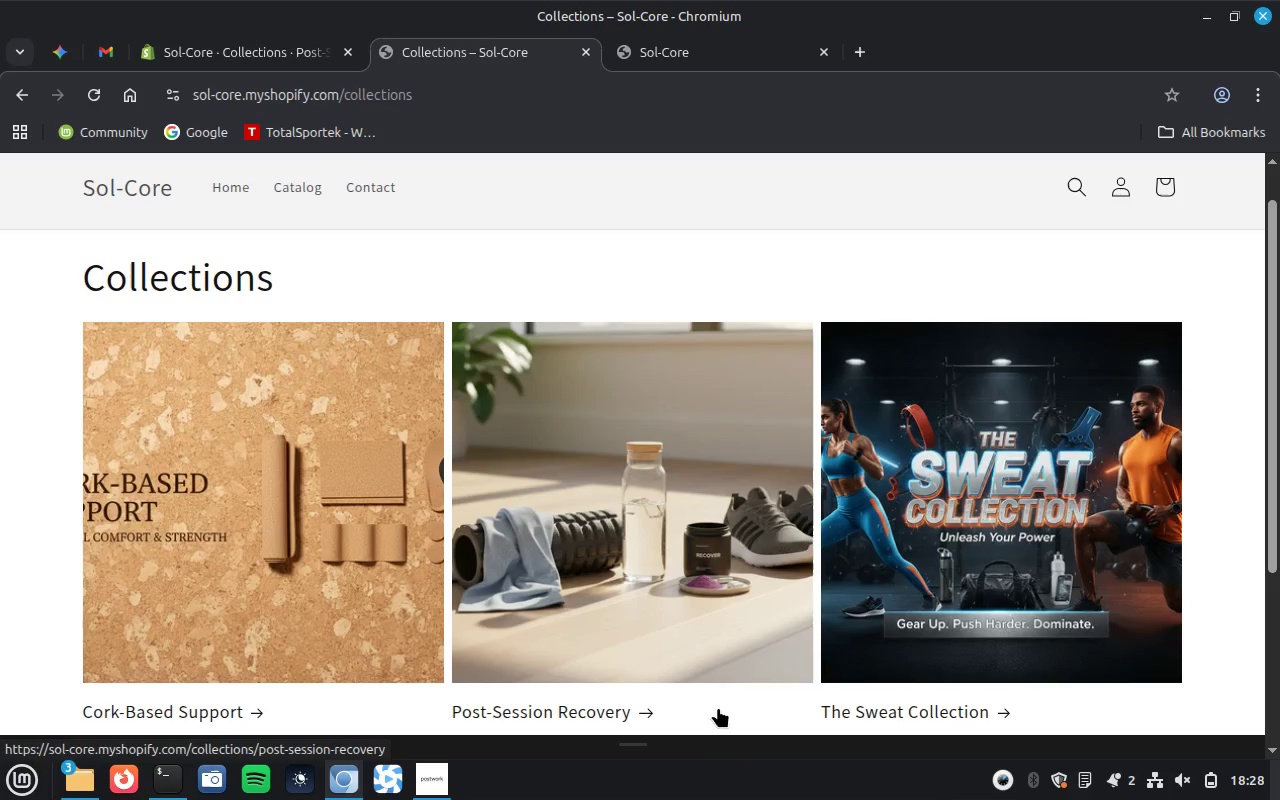 
left_click([205, 777])
 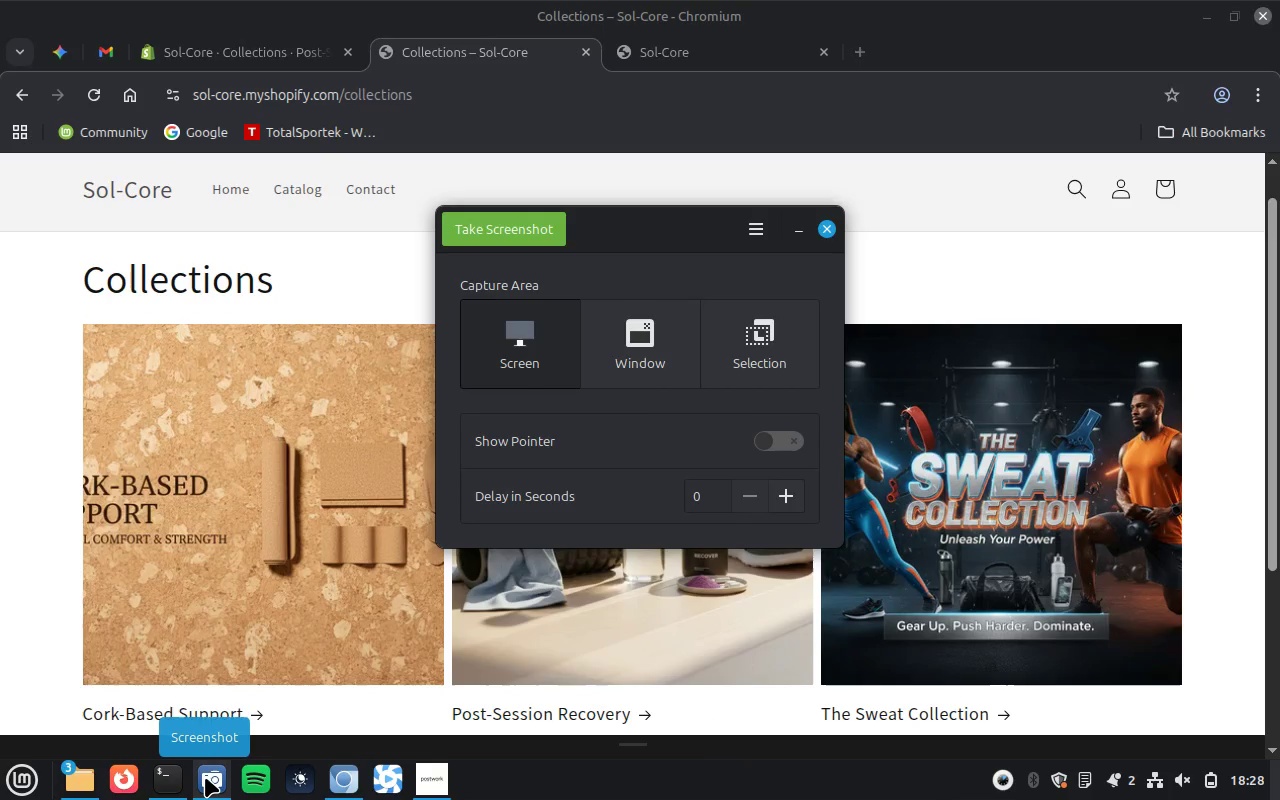 
left_click([654, 348])
 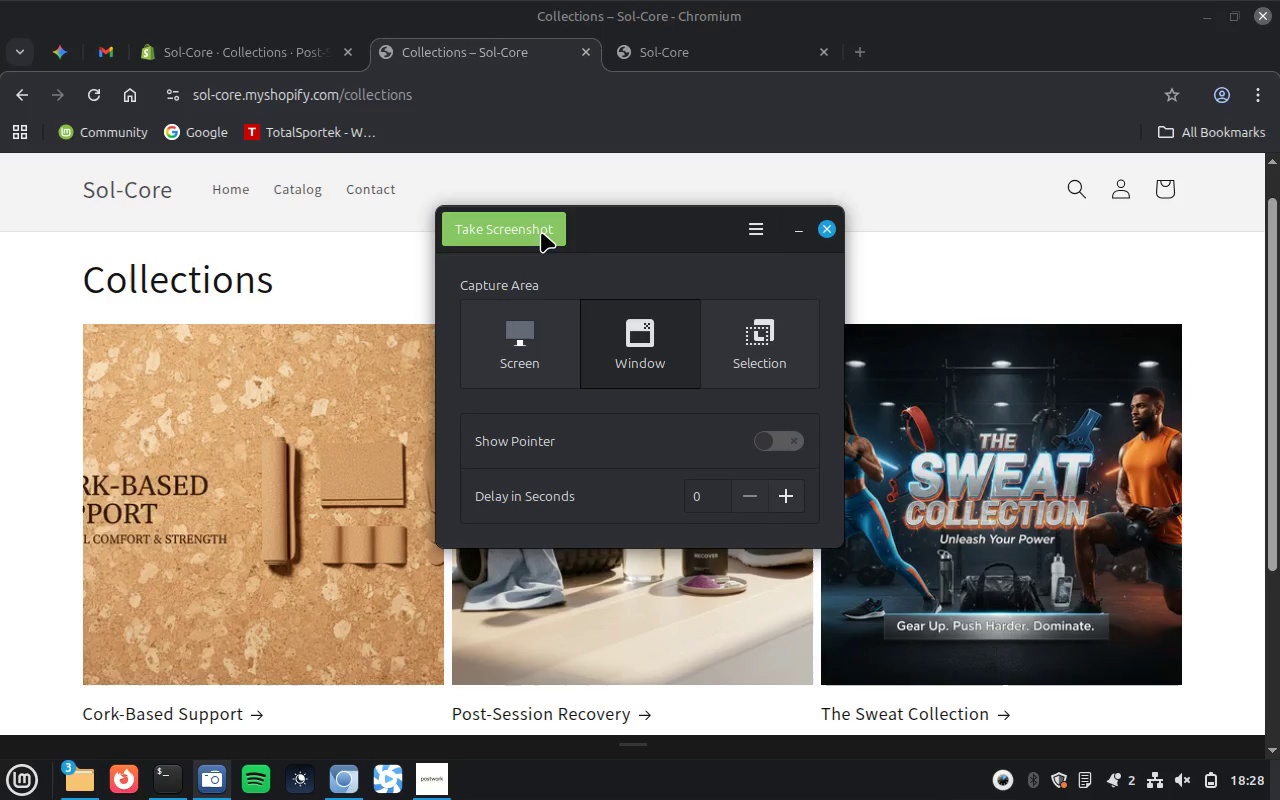 
left_click([541, 232])
 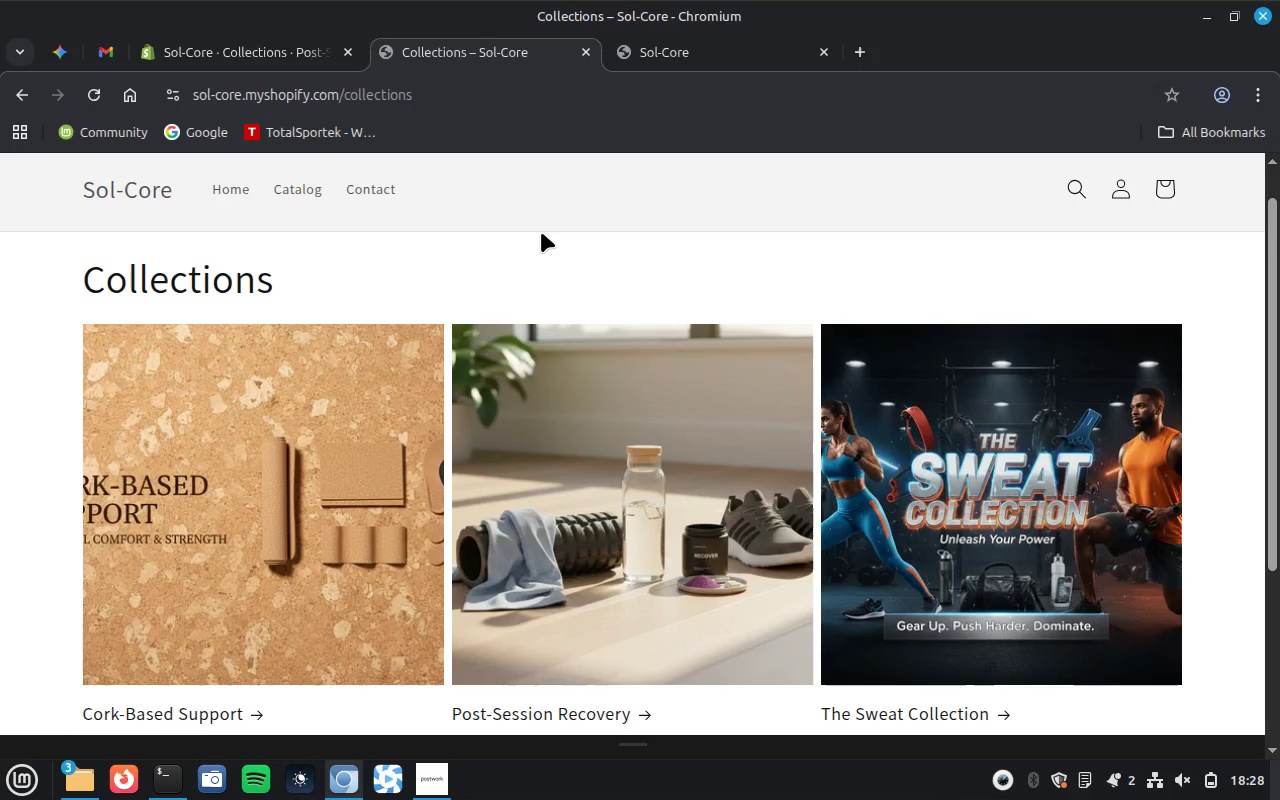 
type(Collections Frontend)
 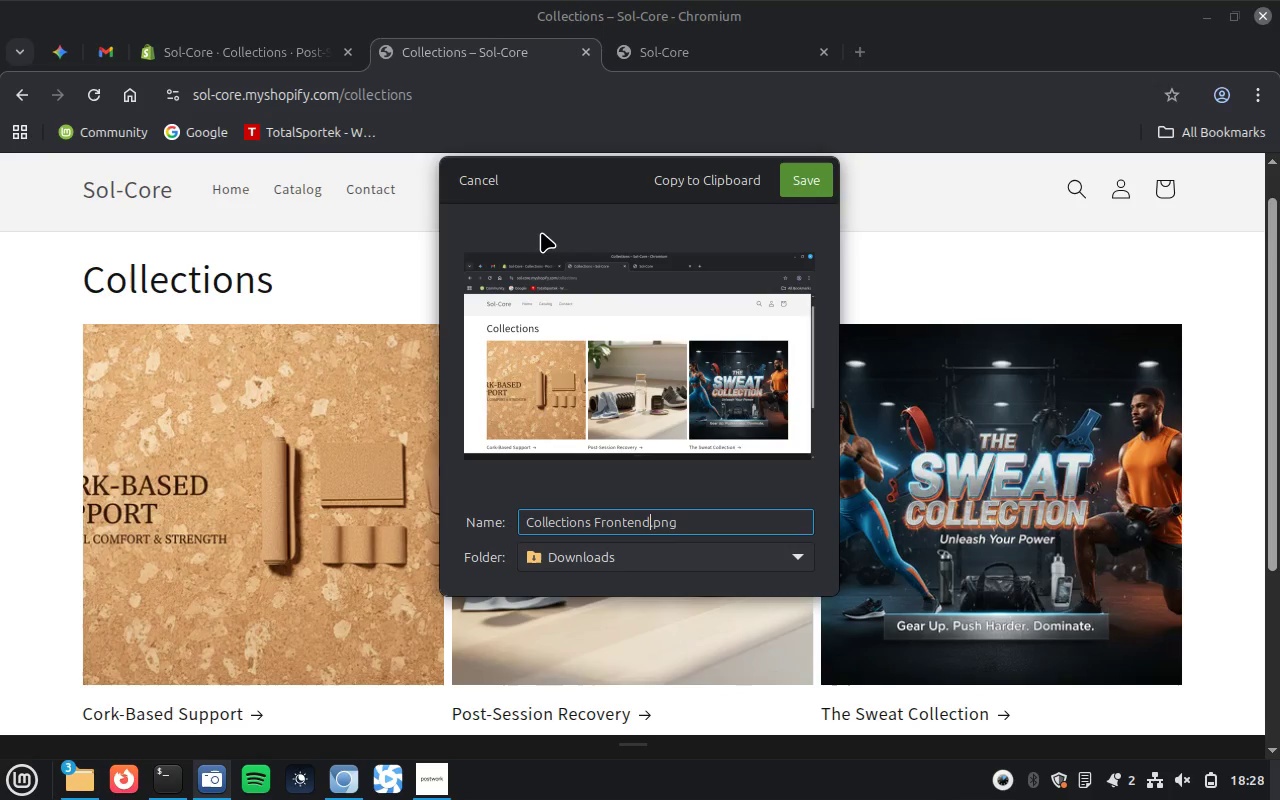 
 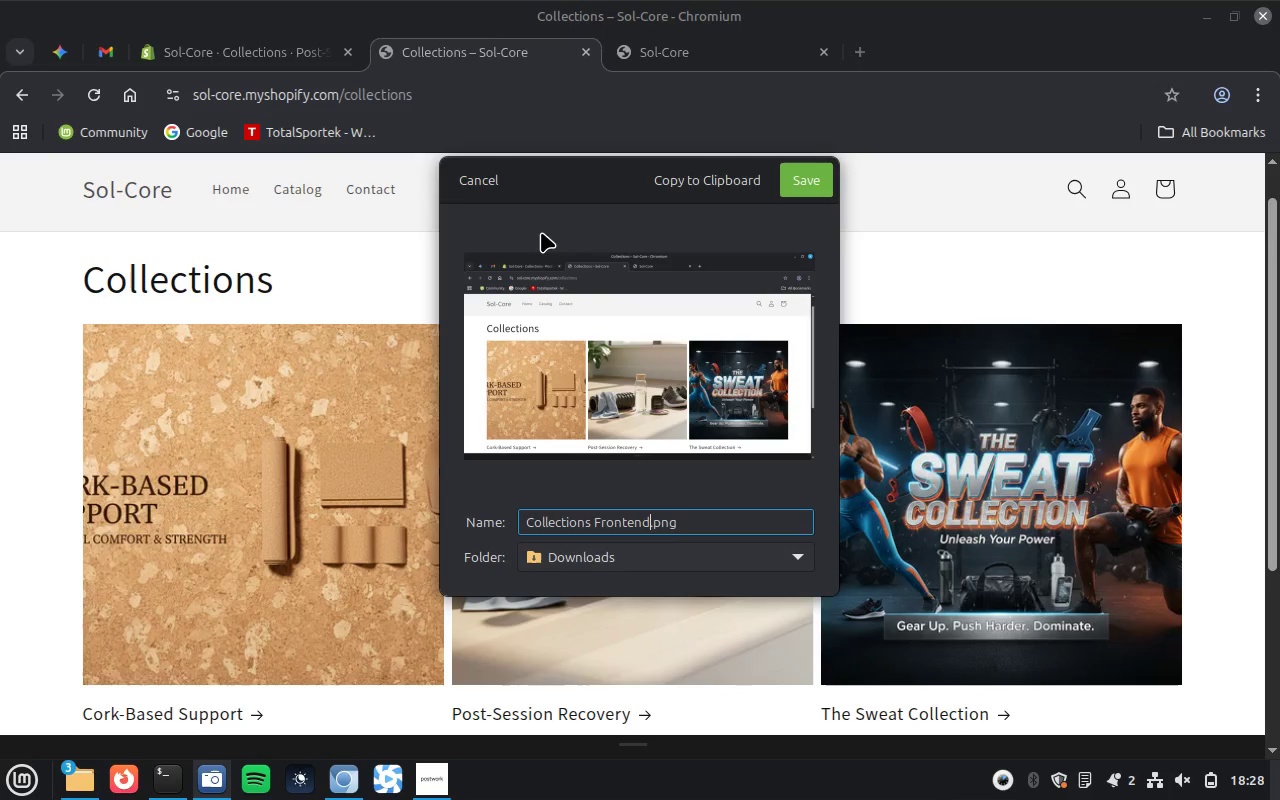 
key(Enter)
 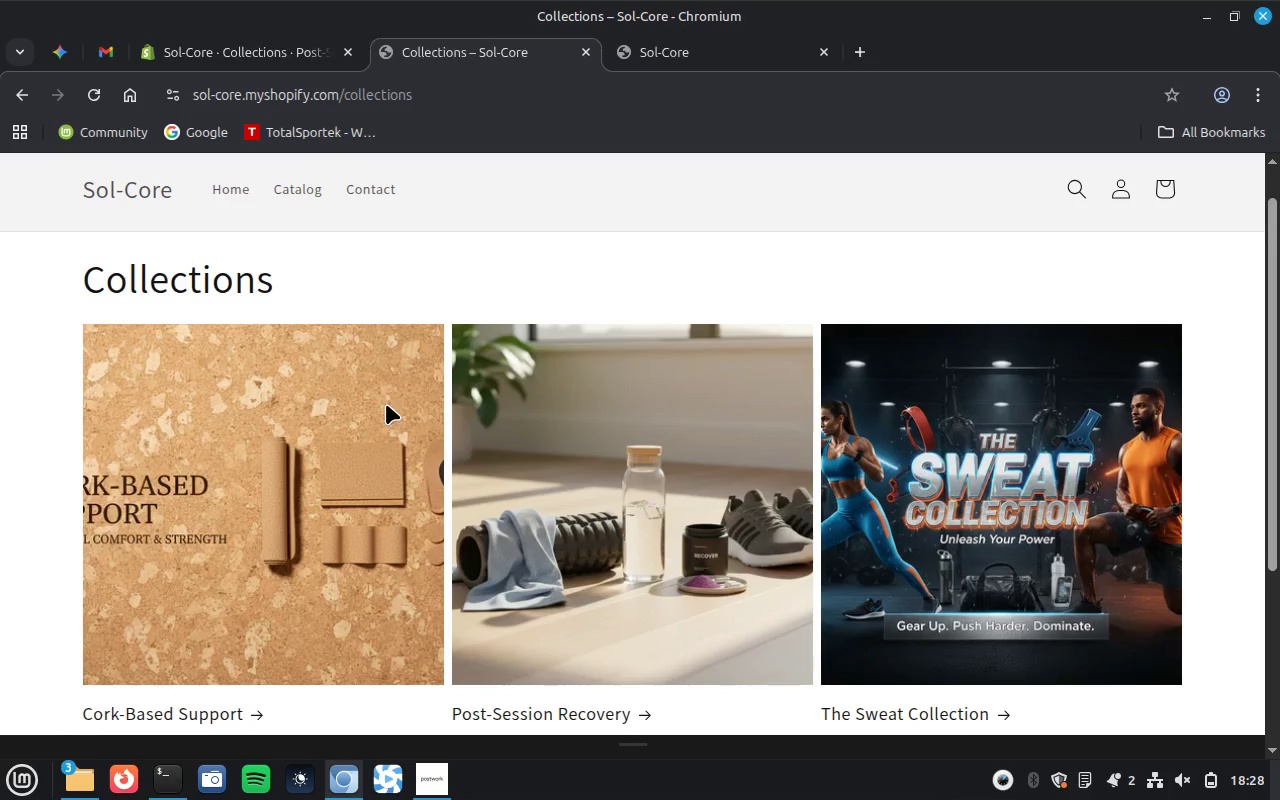 
left_click([303, 483])
 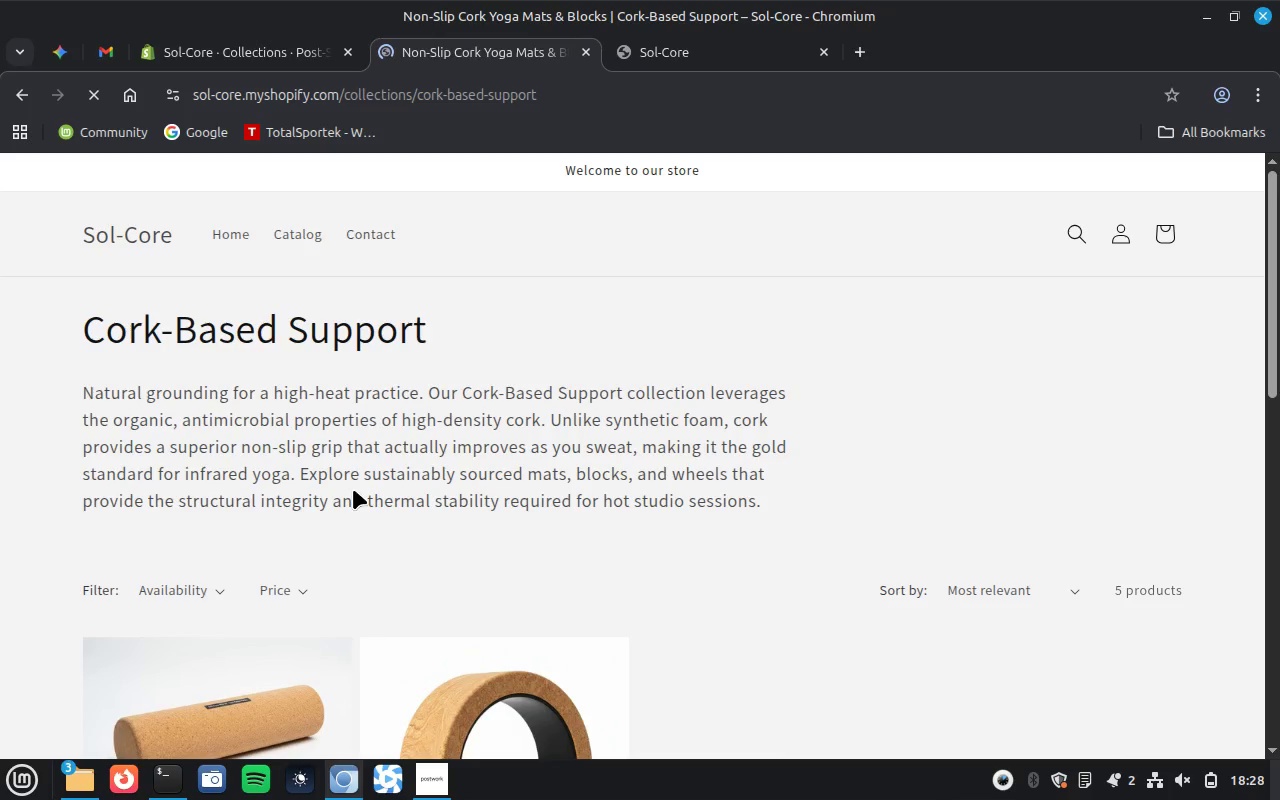 
wait(5.07)
 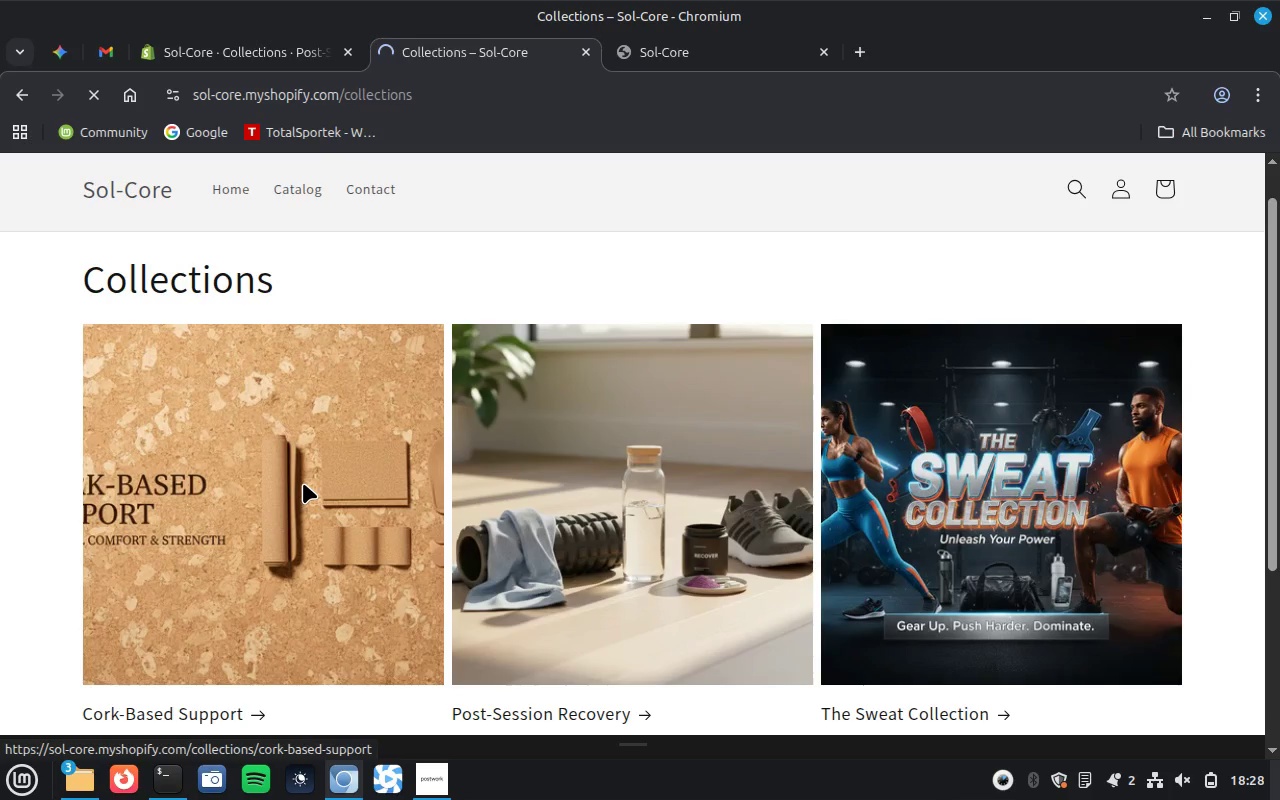 
scroll: coordinate [421, 499], scroll_direction: down, amount: 2.0
 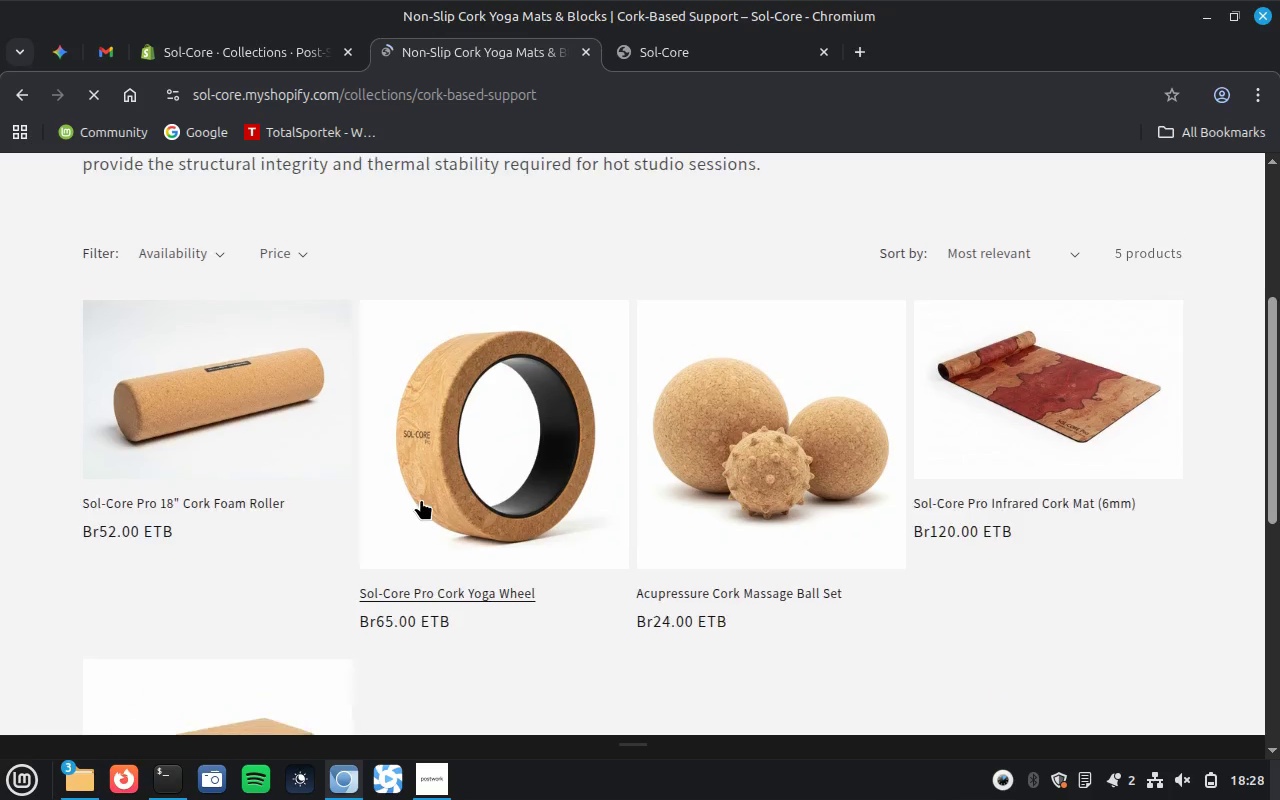 
left_click([56, 56])
 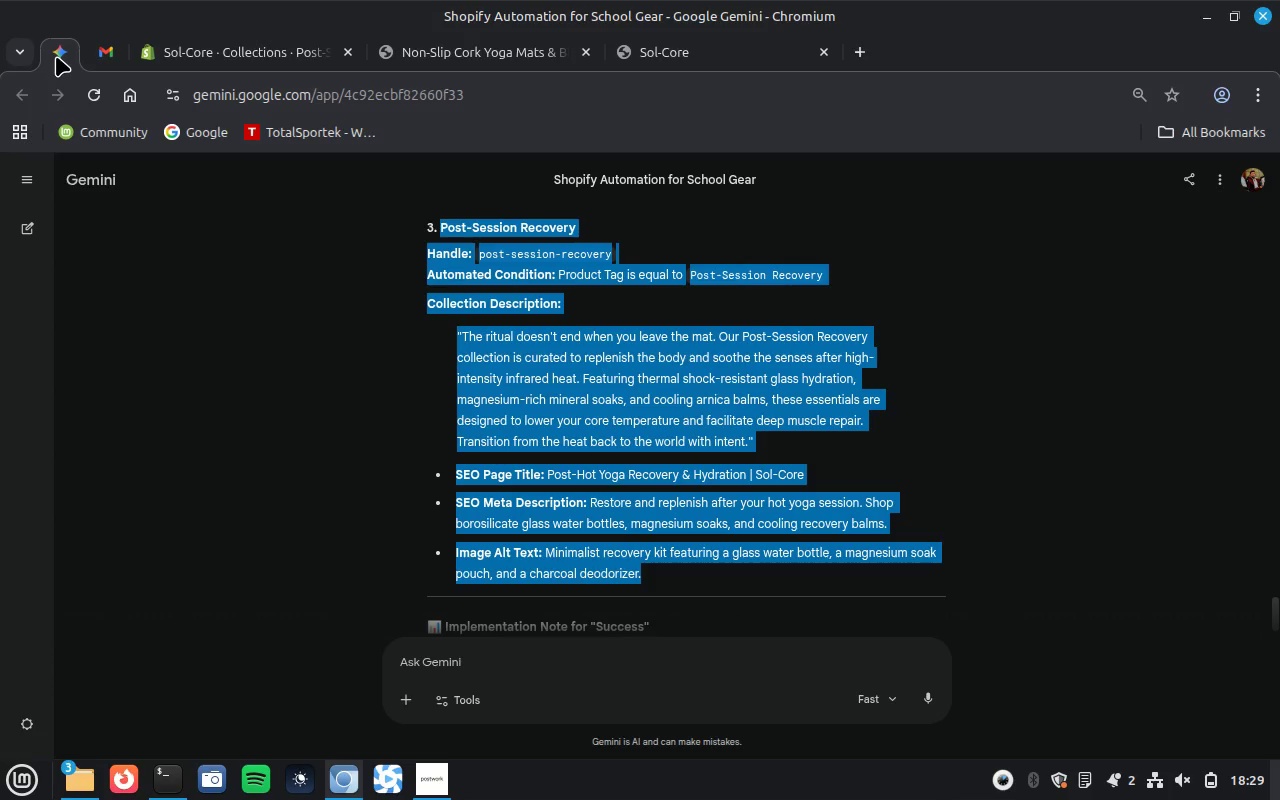 
scroll: coordinate [421, 499], scroll_direction: up, amount: 2.0
 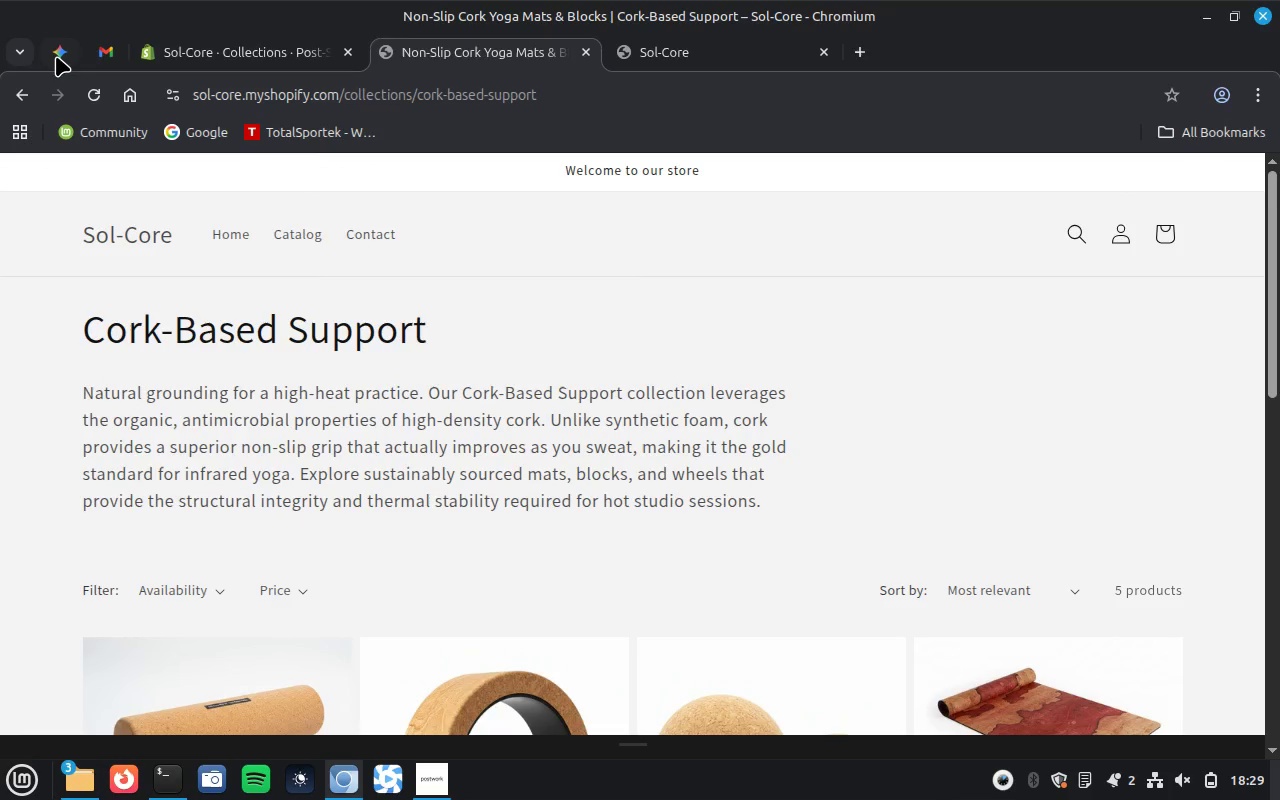 
left_click([56, 56])
 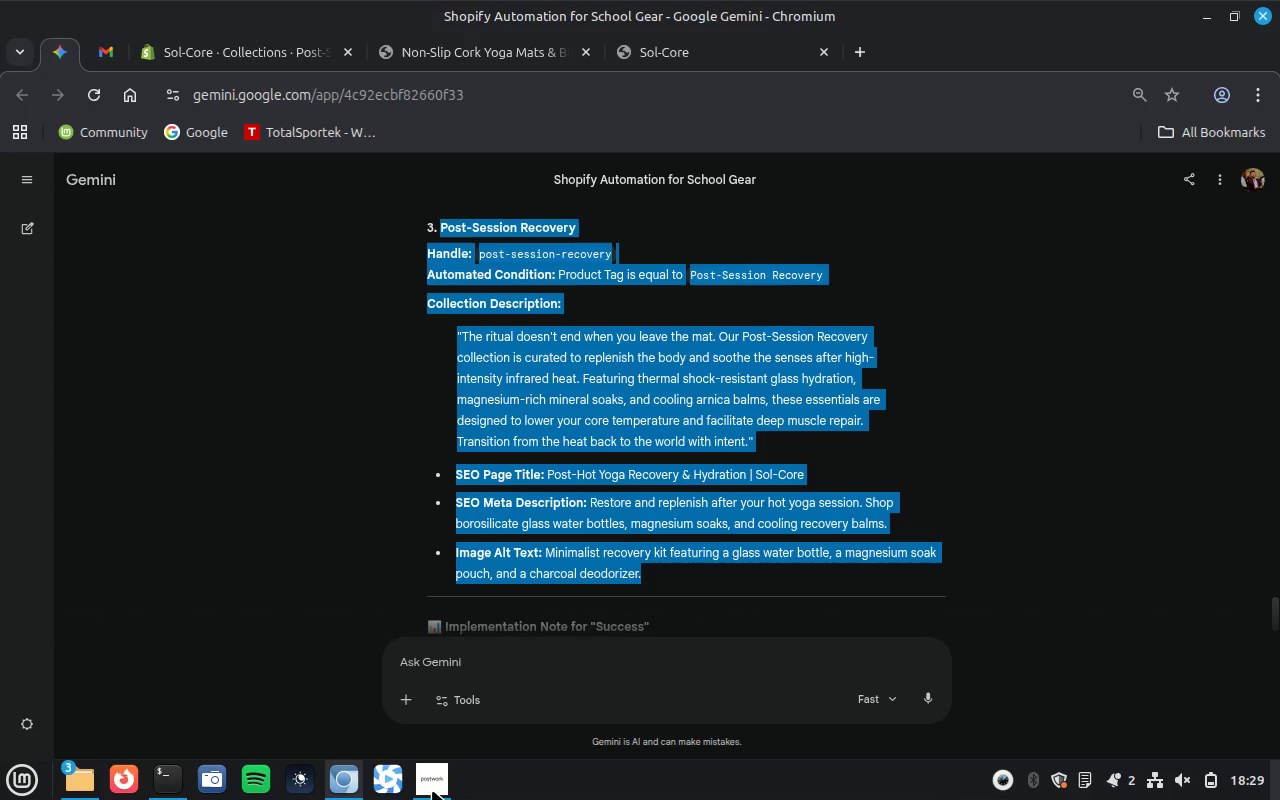 
left_click([435, 795])